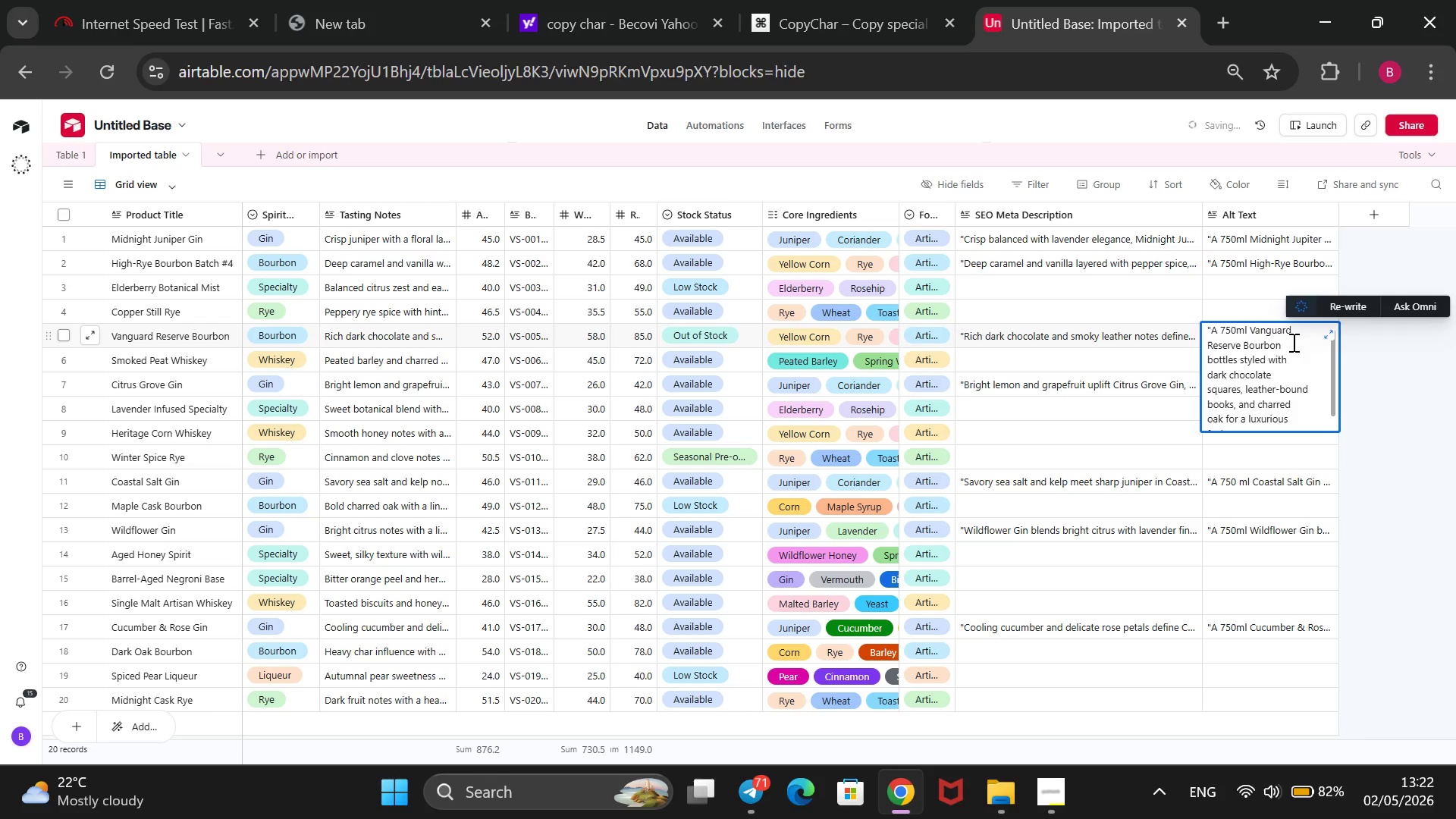 
hold_key(key=ArrowUp, duration=1.38)
 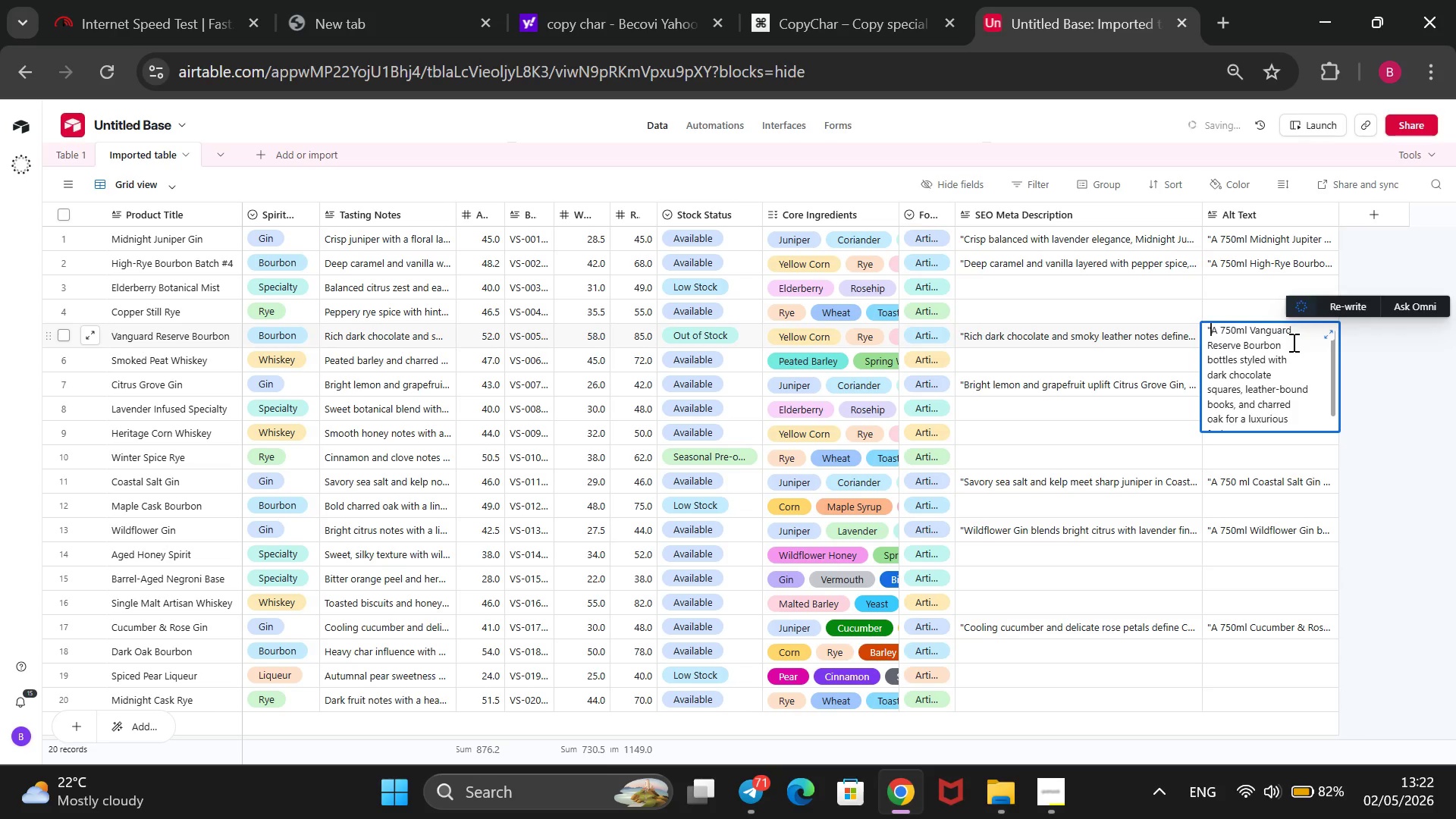 
wait(5.62)
 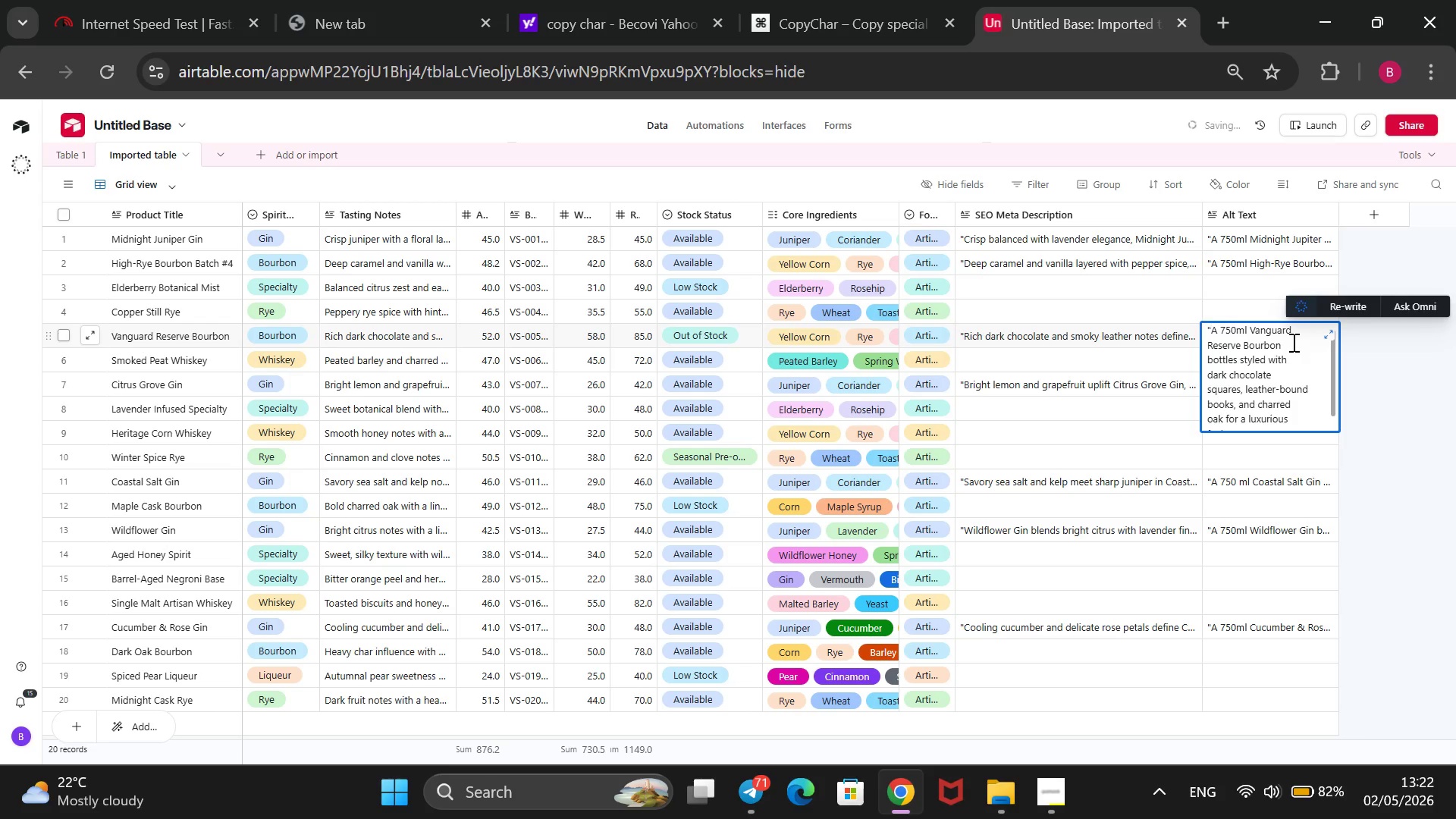 
left_click([1041, 505])
 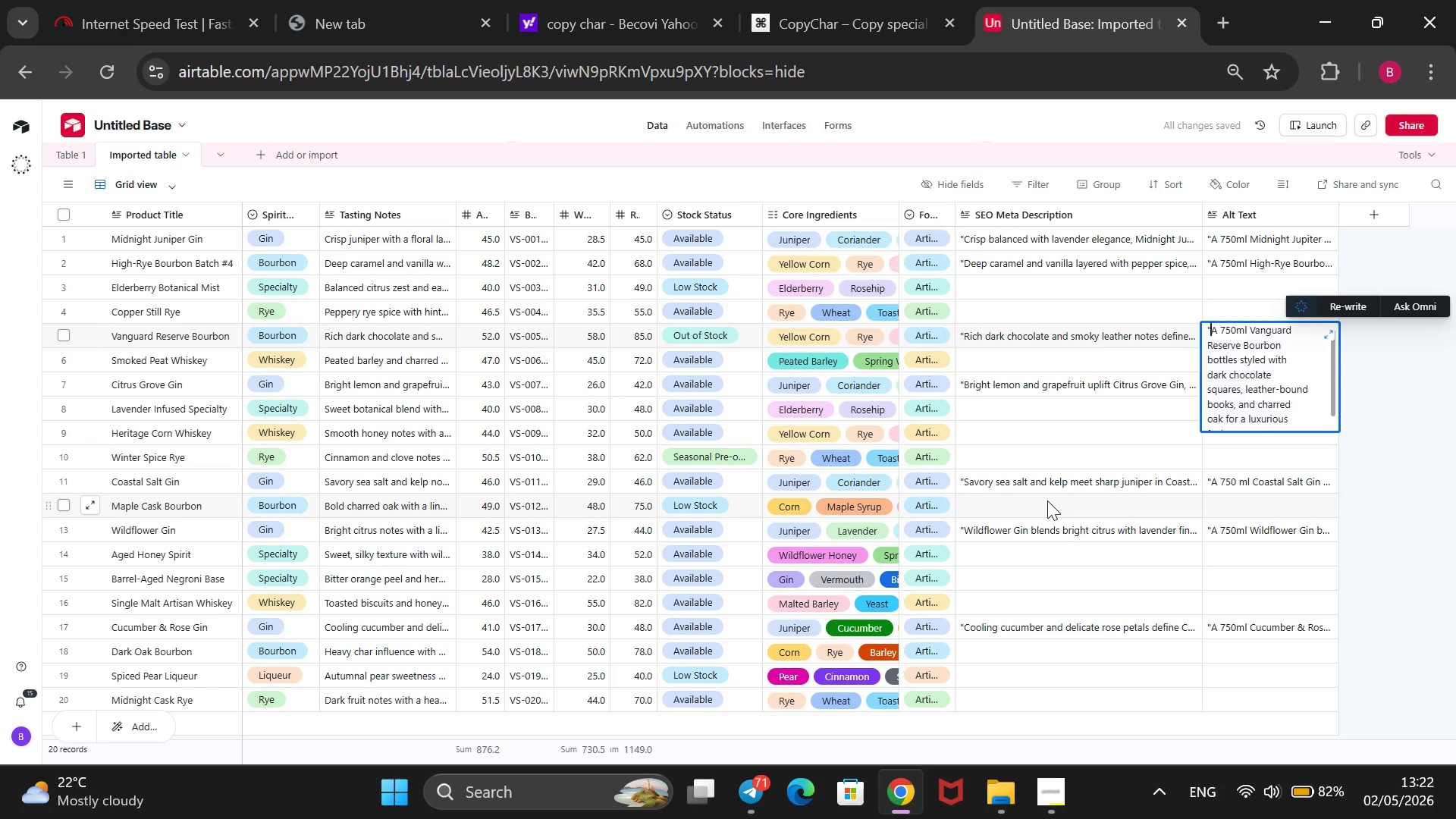 
type(Bold charred oak with line)
key(Backspace)
type(gering butterscoth sweetness, Mapel)
 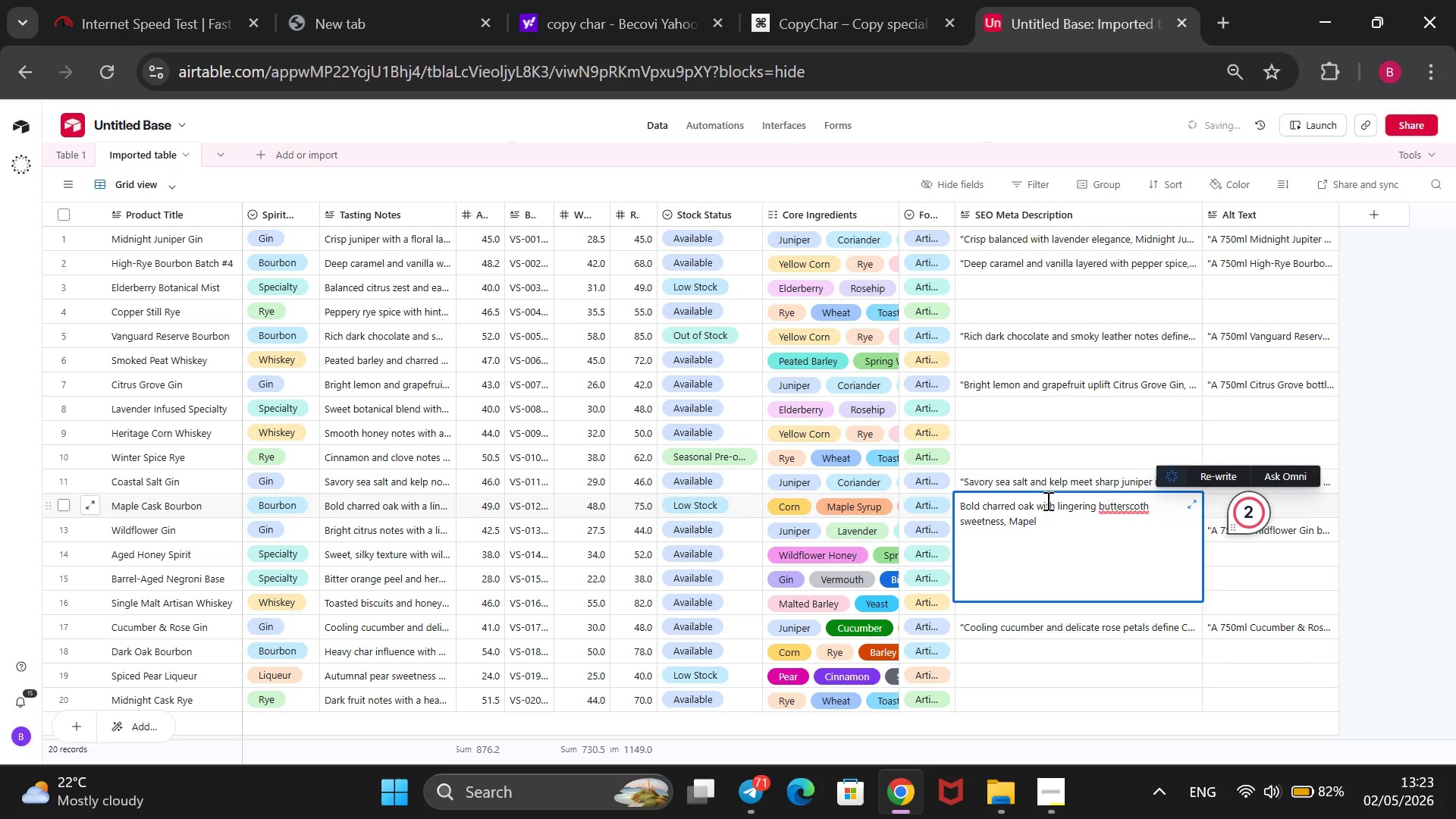 
wait(6.92)
 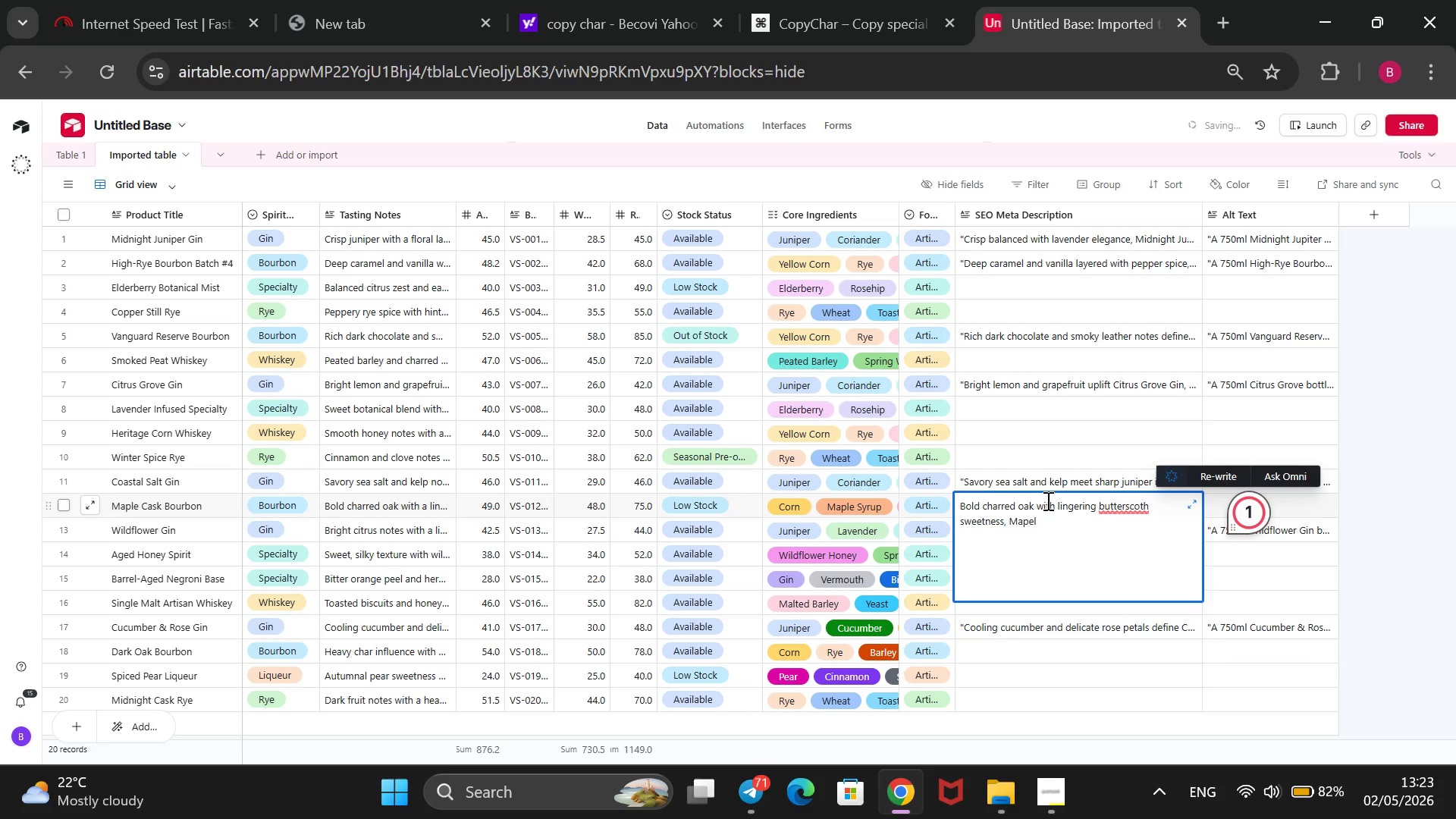 
left_click([1141, 502])
 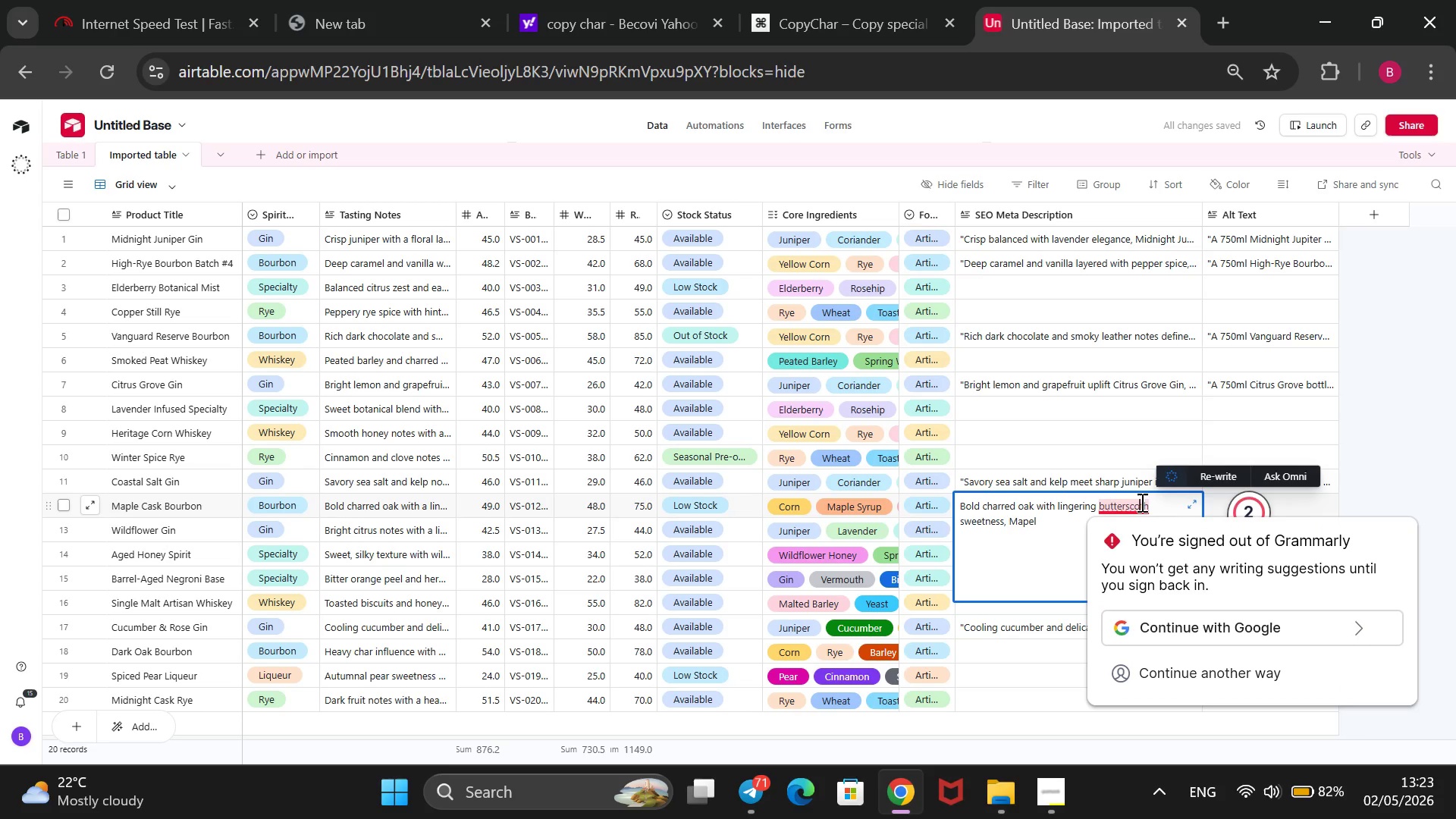 
key(ArrowRight)
 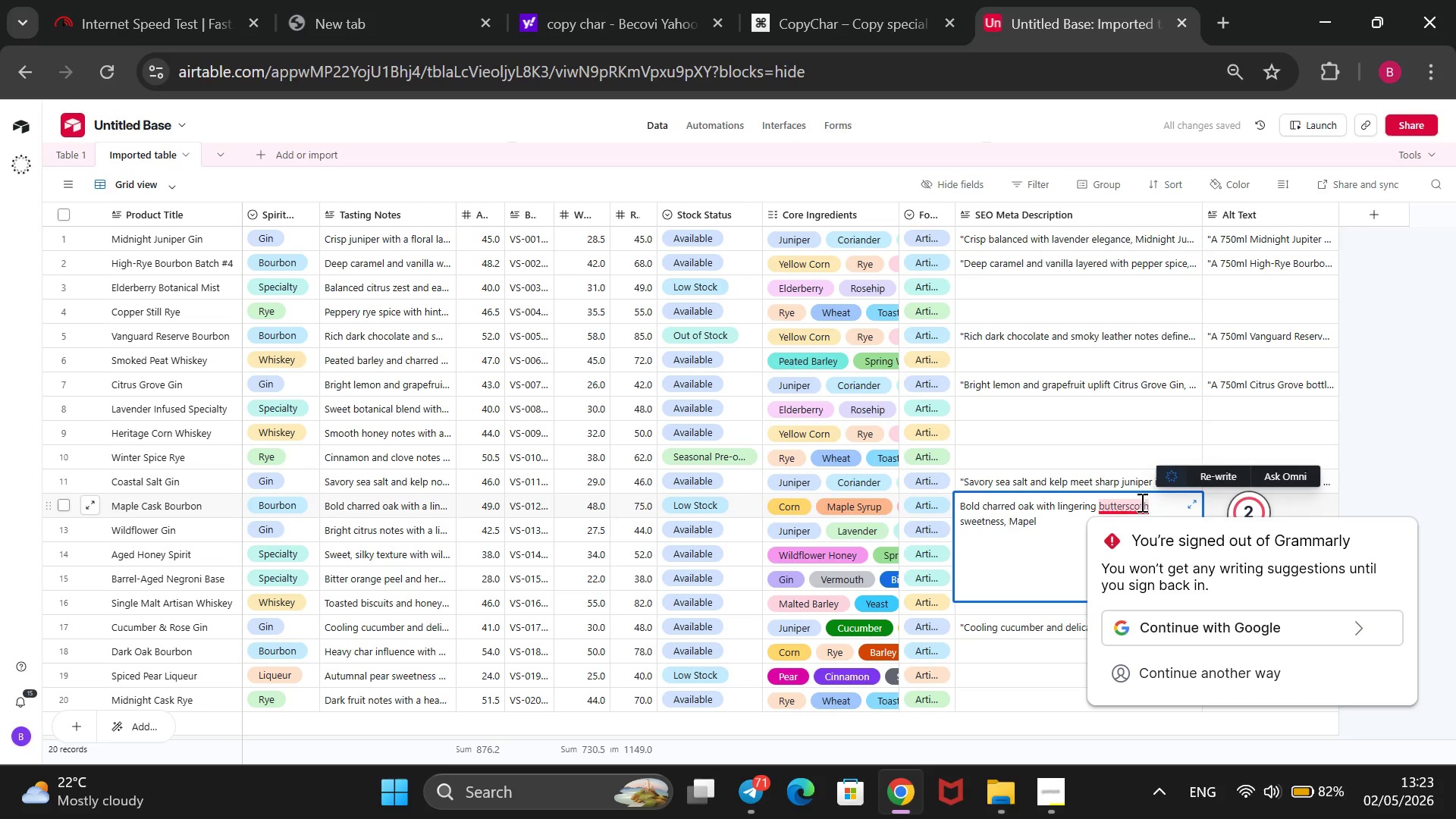 
key(C)
 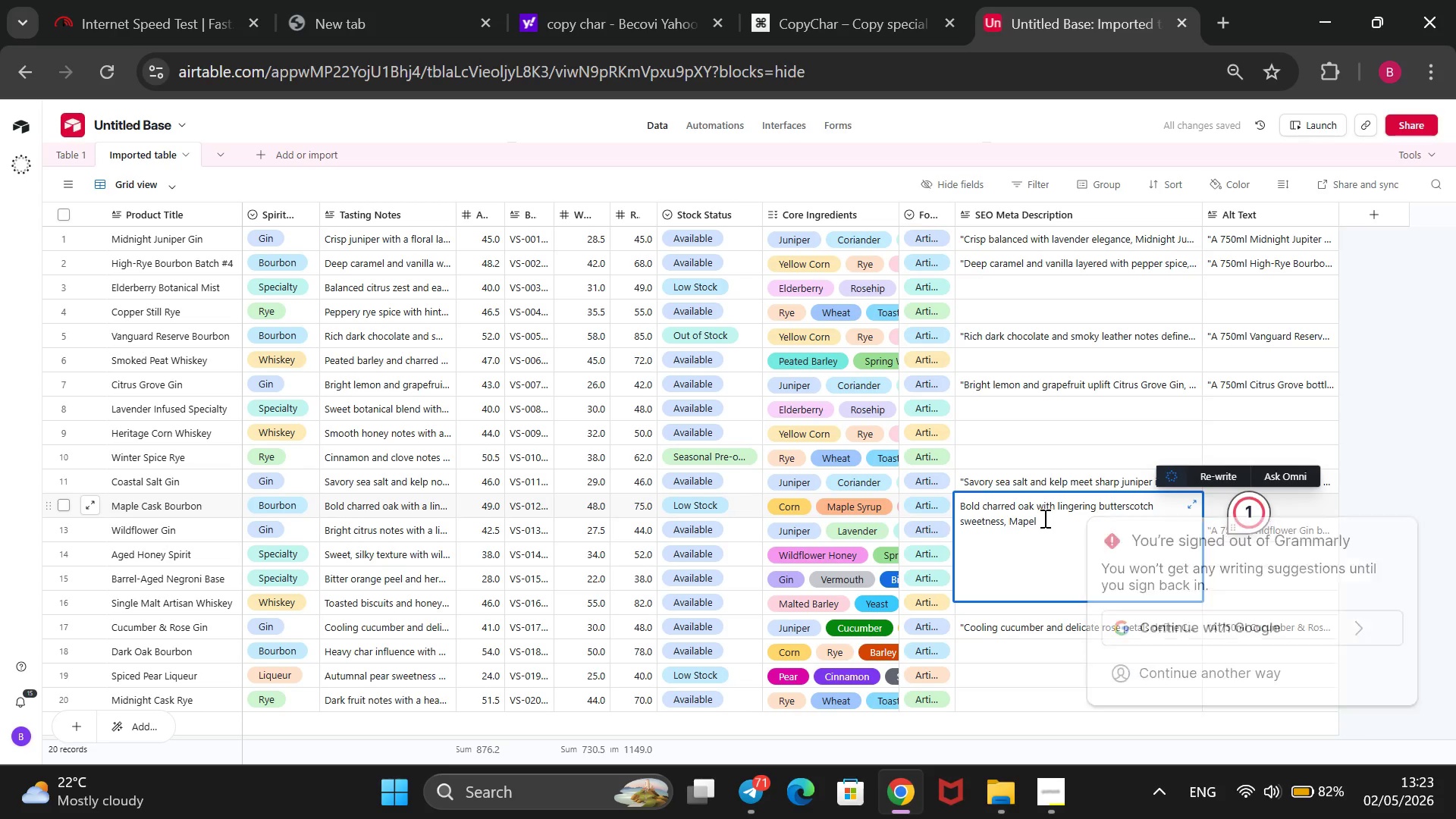 
left_click([1041, 519])
 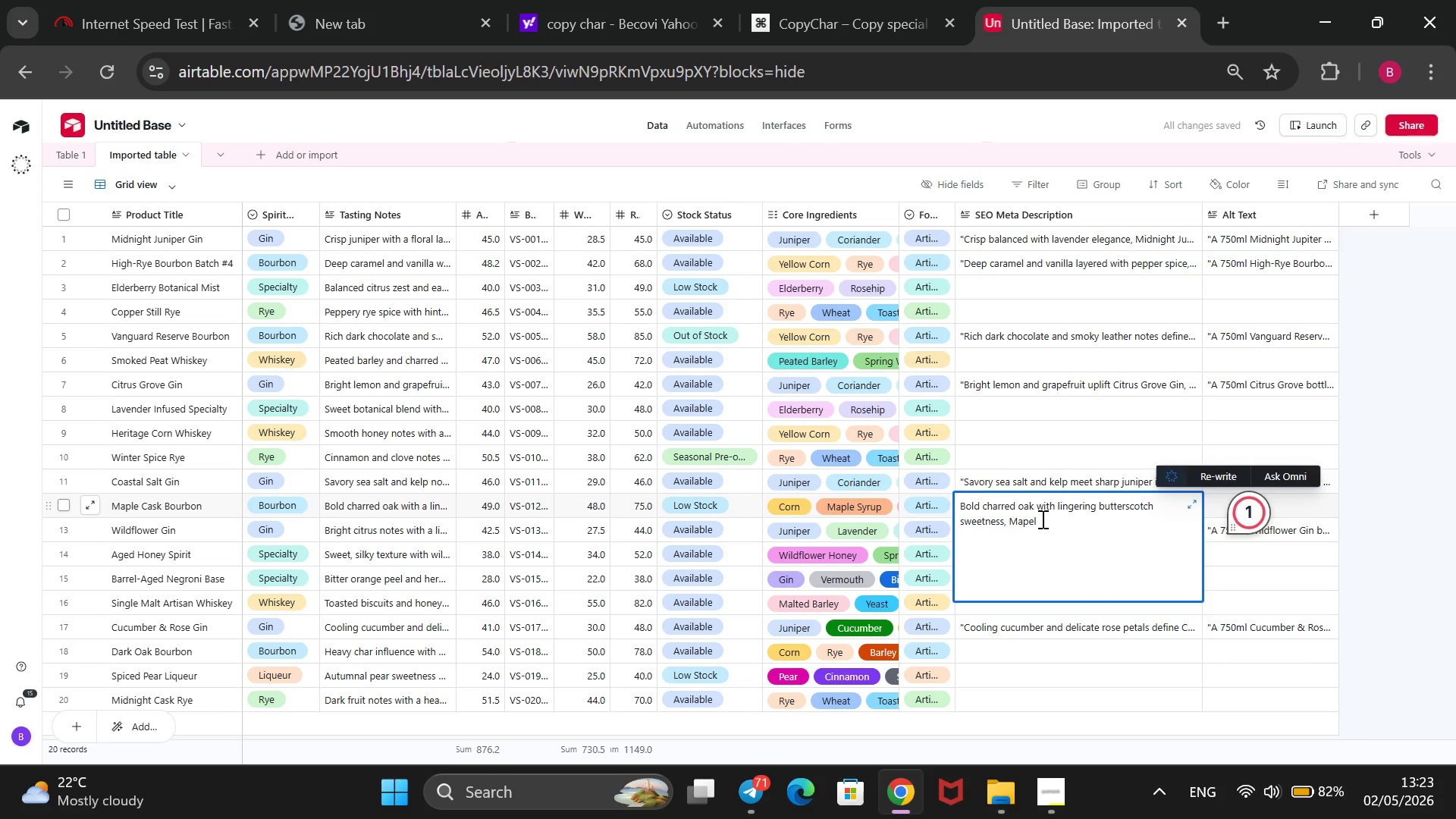 
type( Cask Bourbon offers )
 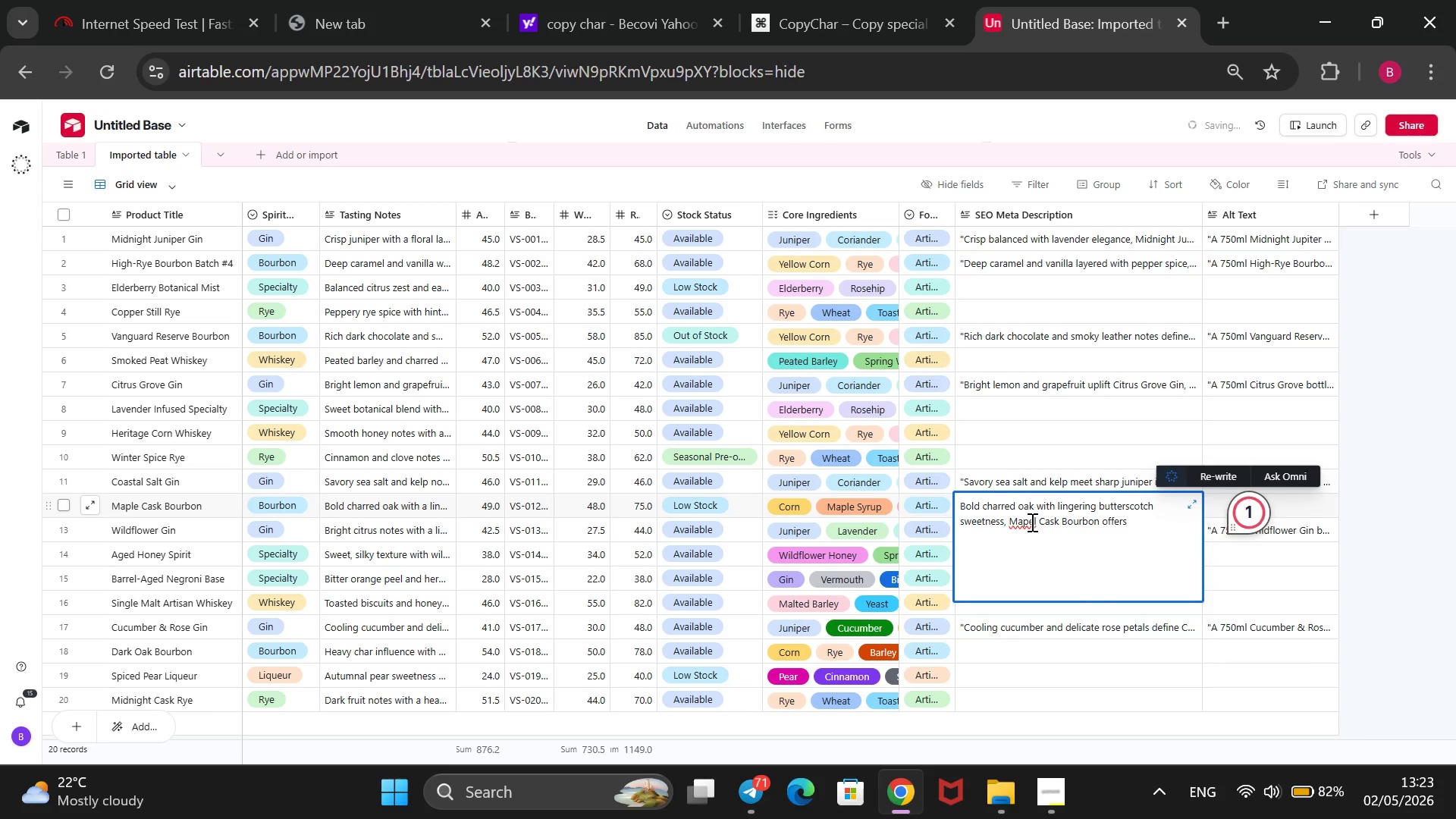 
key(ArrowRight)
 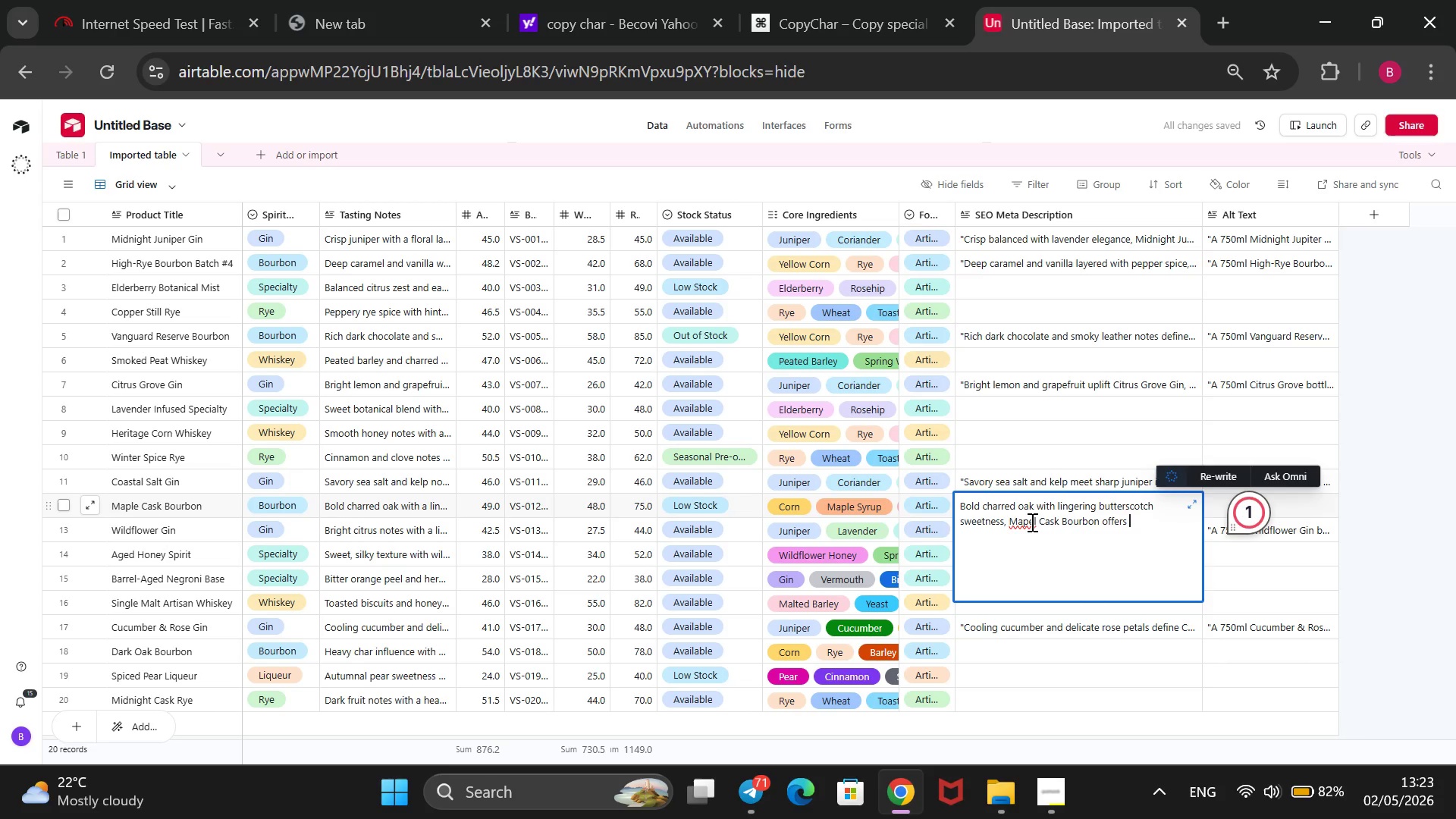 
left_click([1031, 522])
 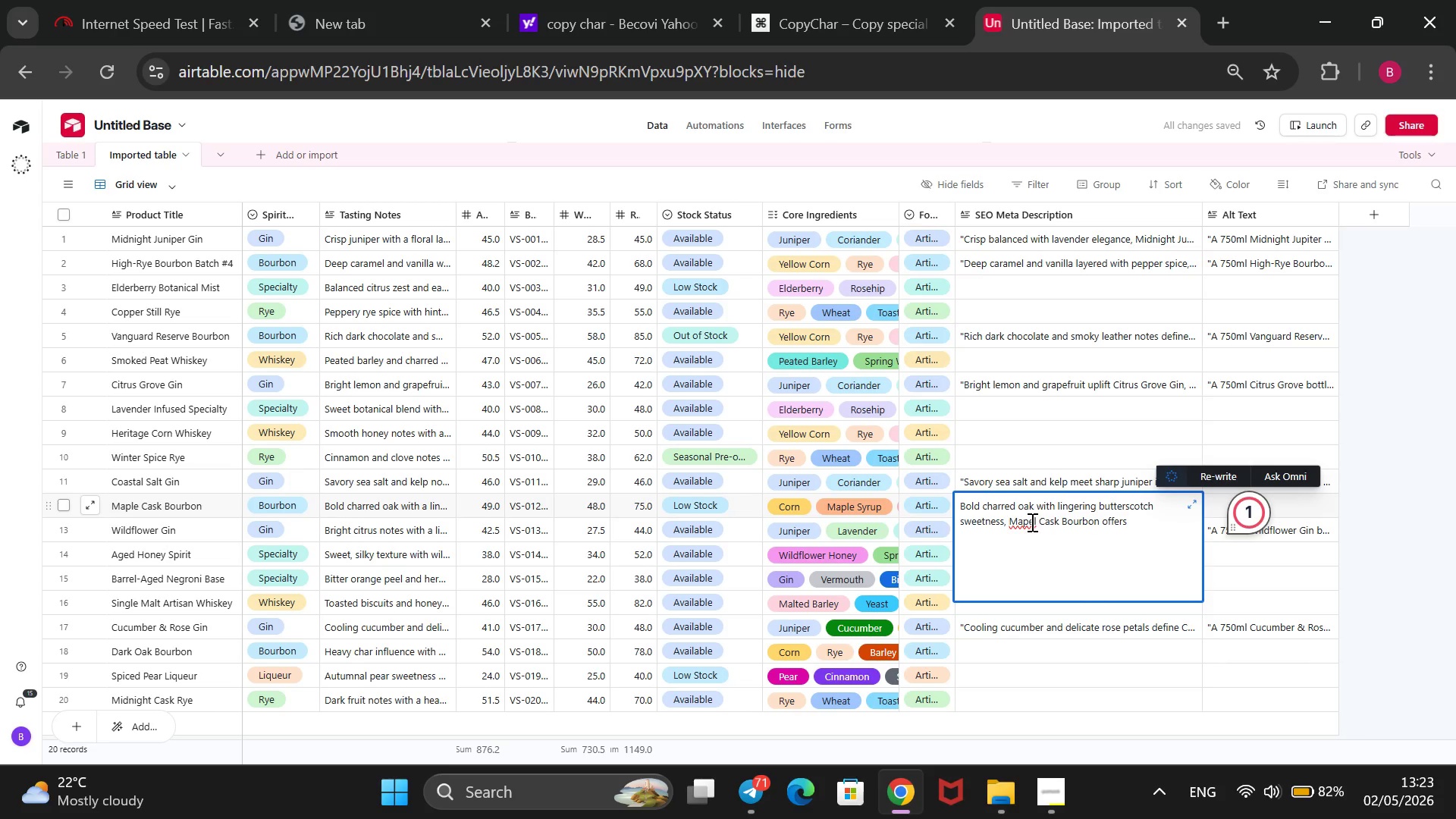 
key(ArrowRight)
 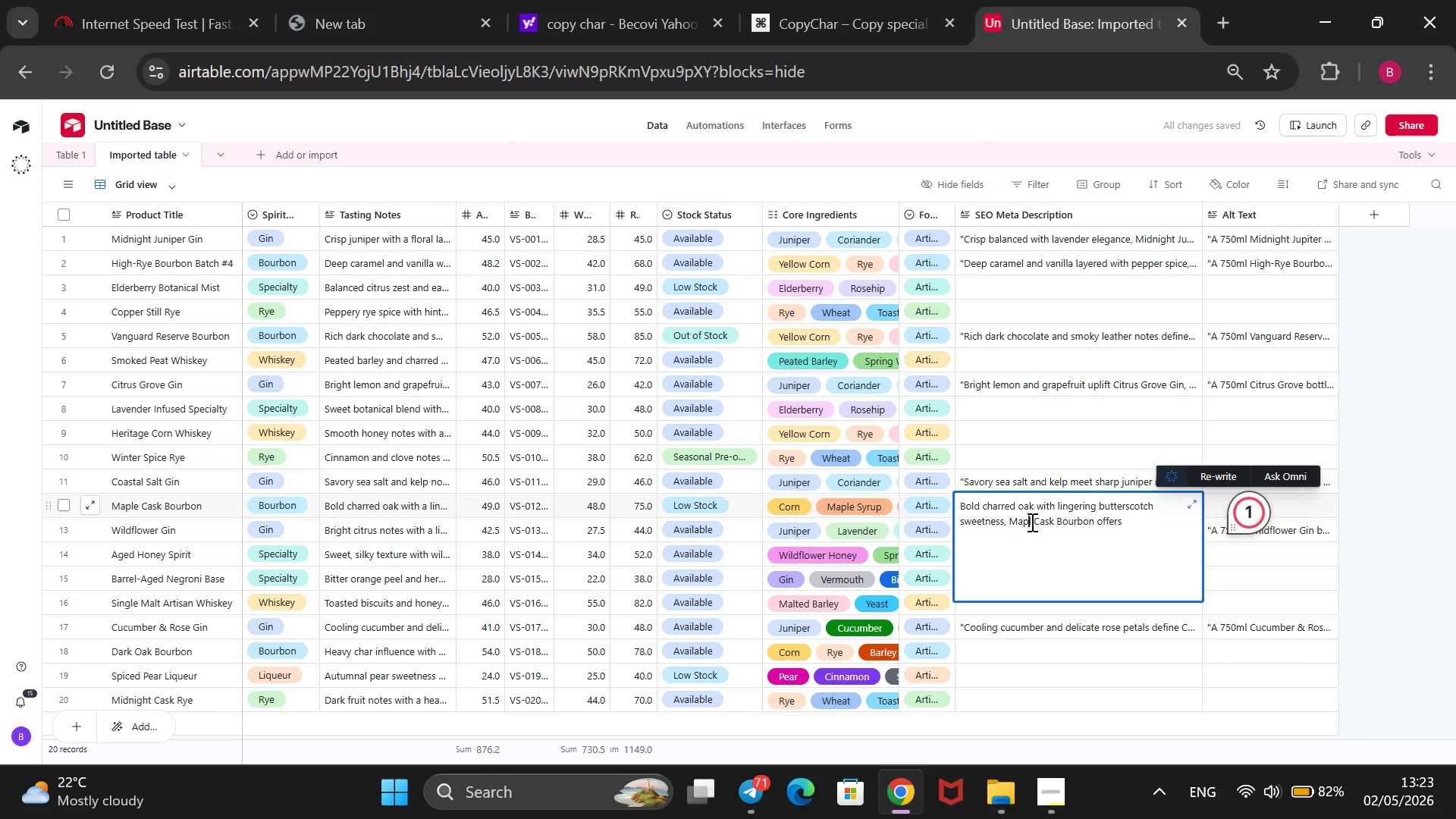 
key(Backspace)
 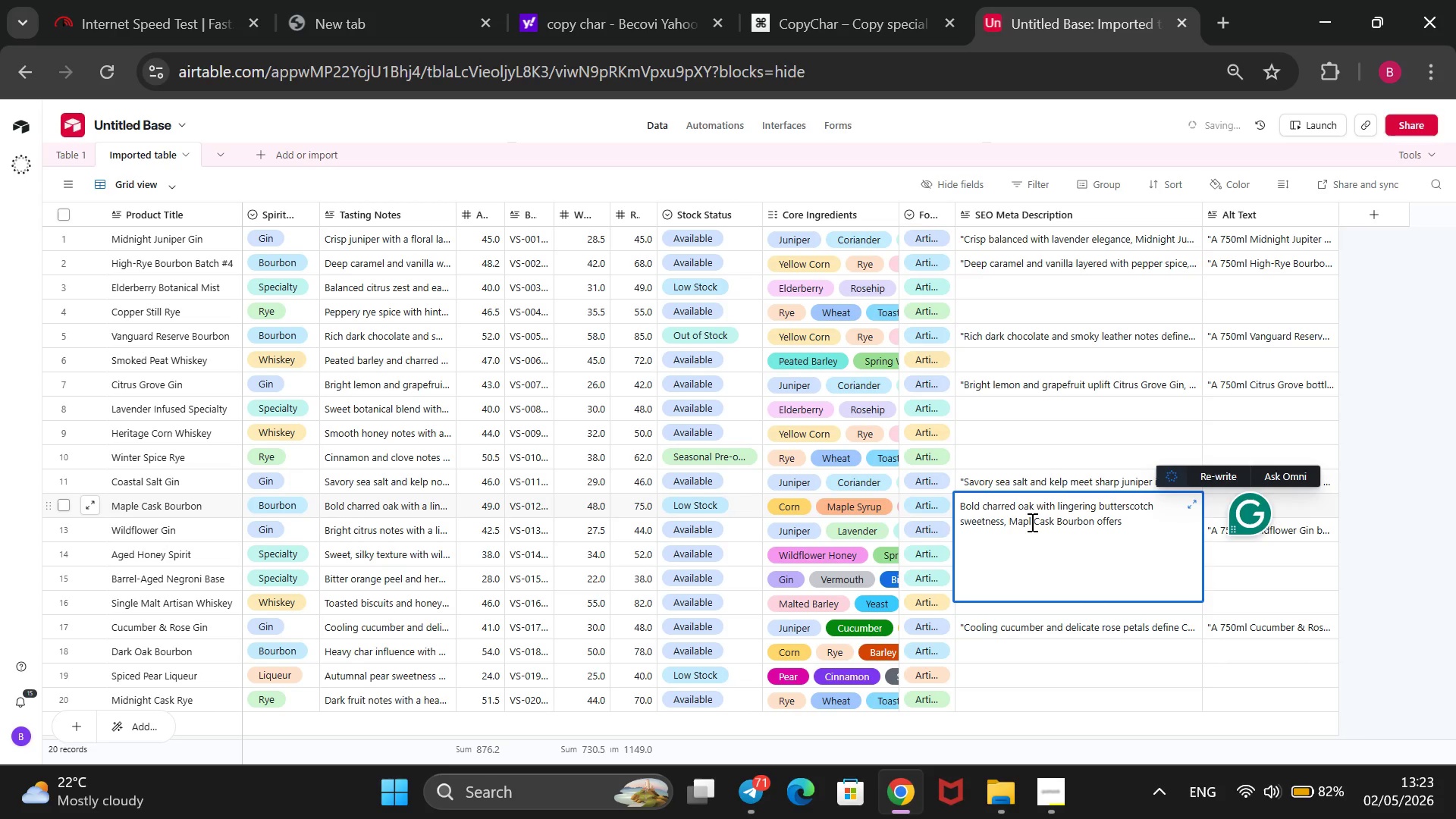 
key(ArrowRight)
 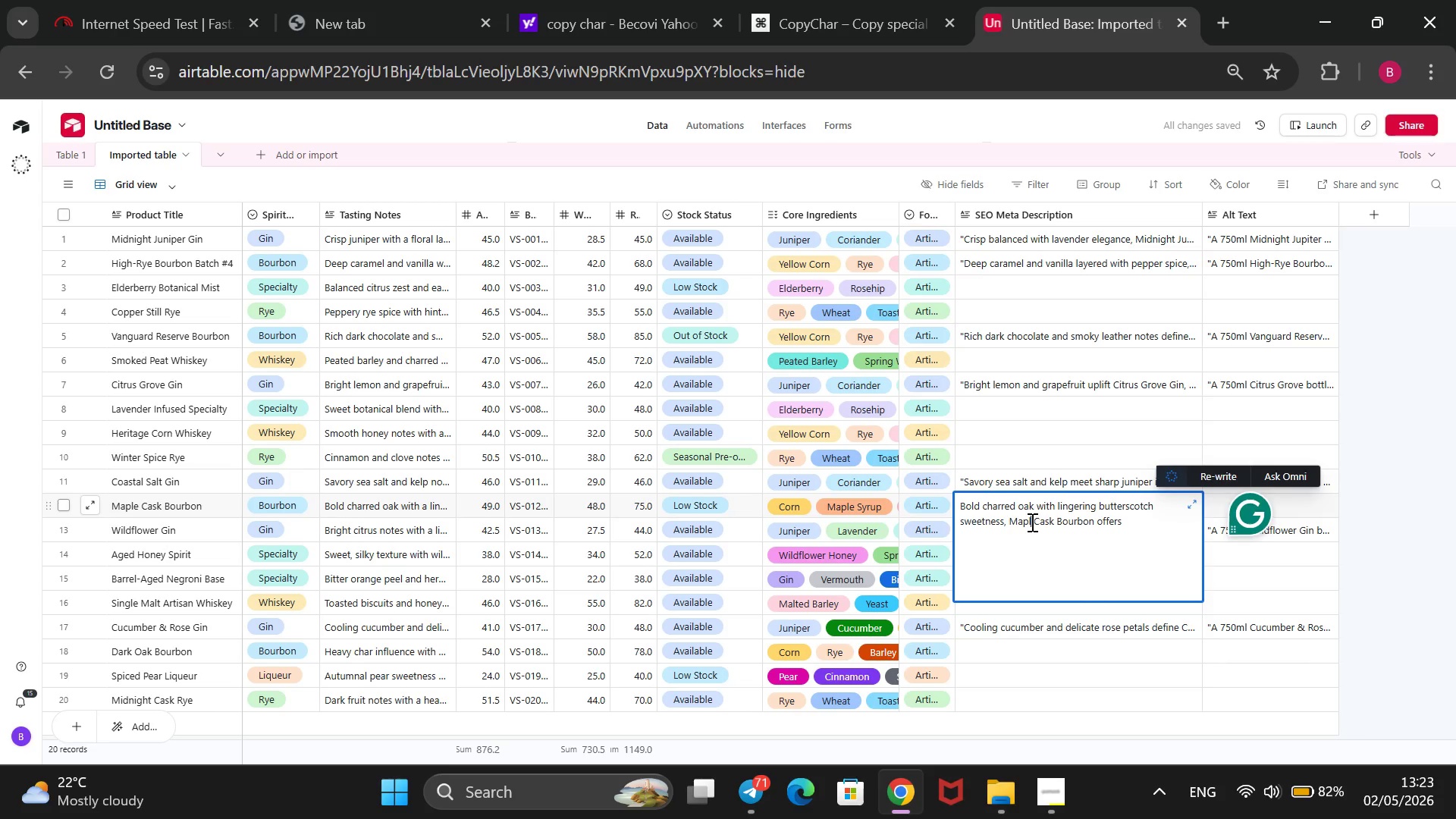 
key(E)
 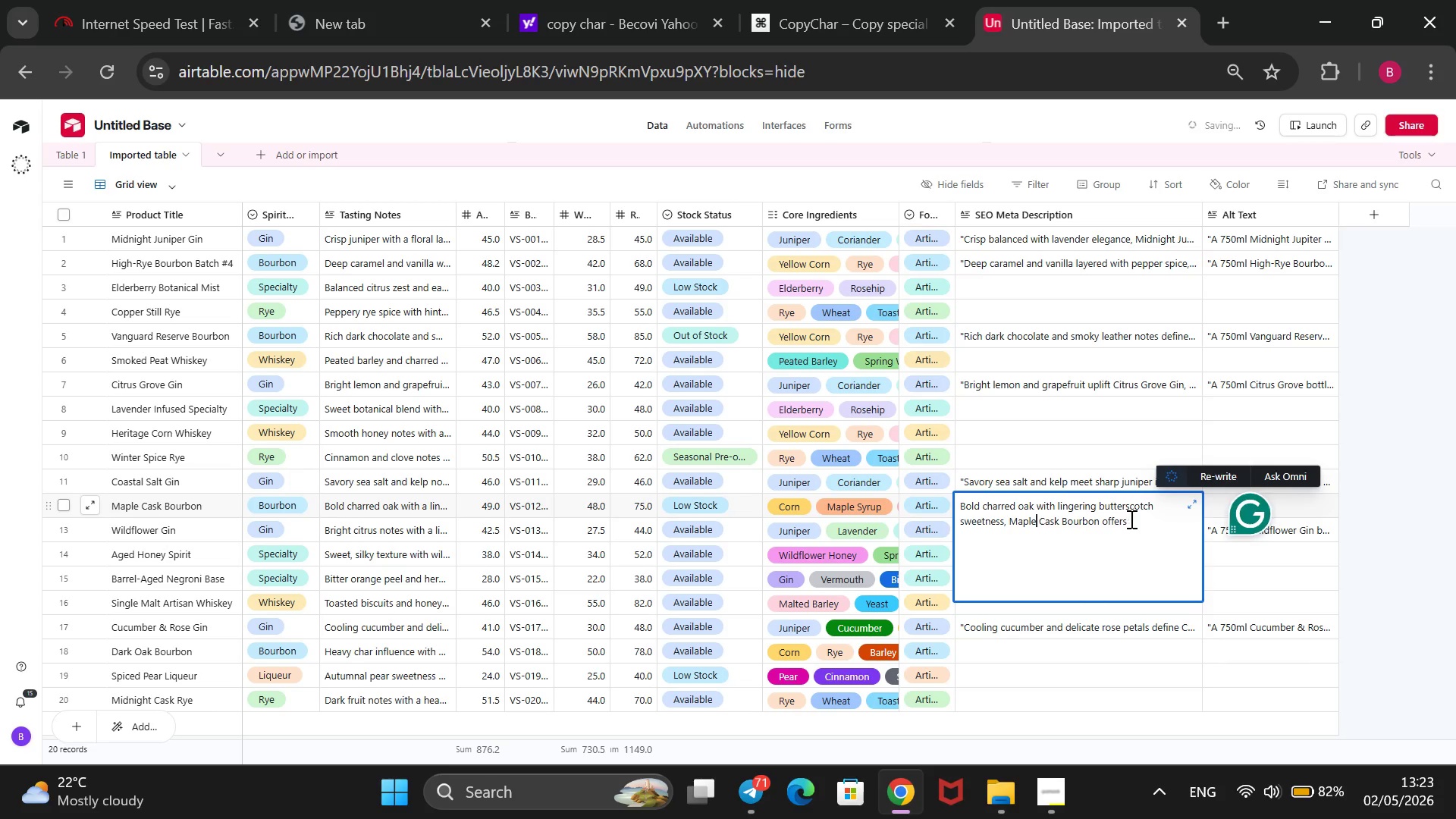 
left_click([1131, 519])
 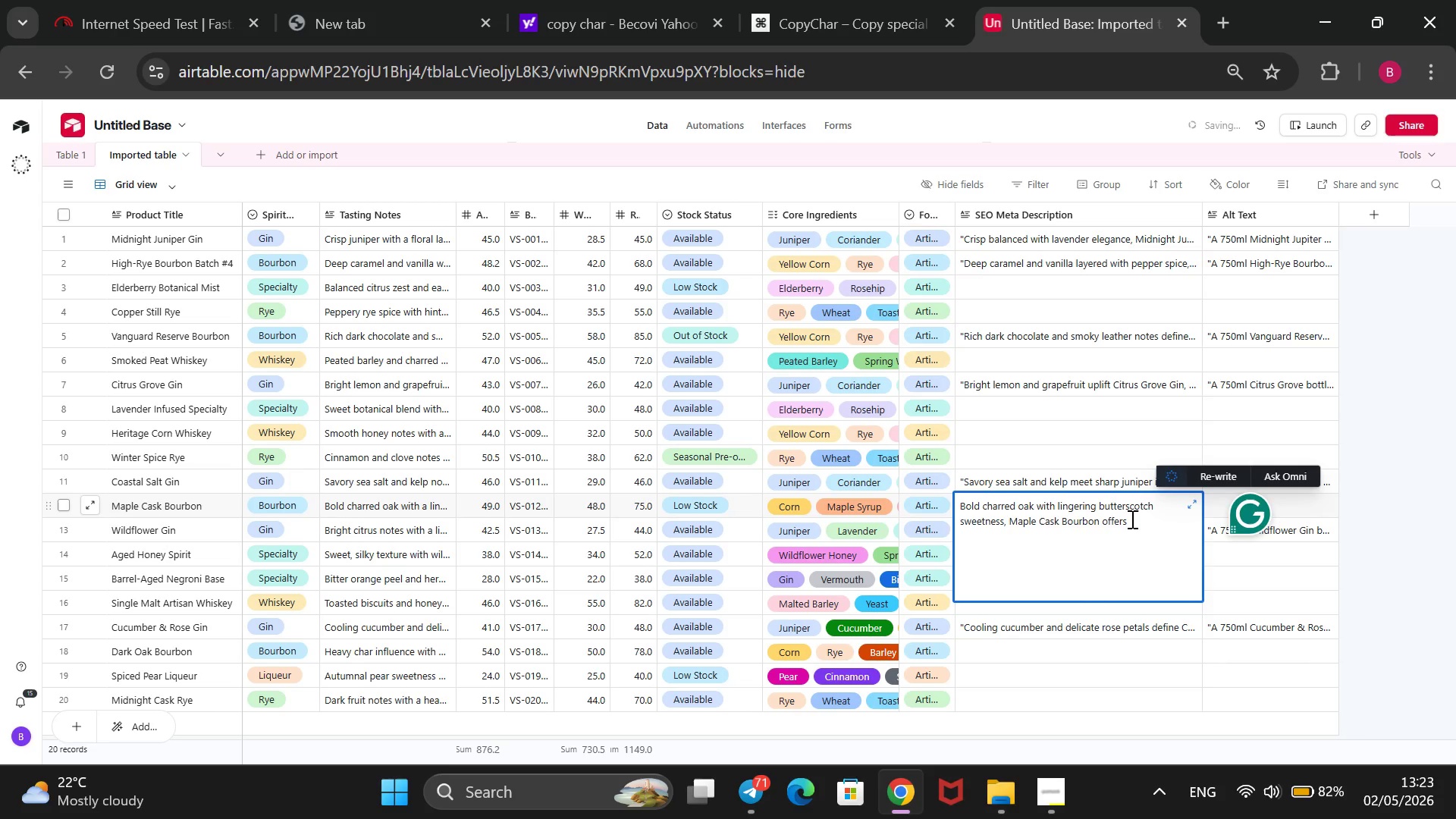 
type( smooth, disti)
 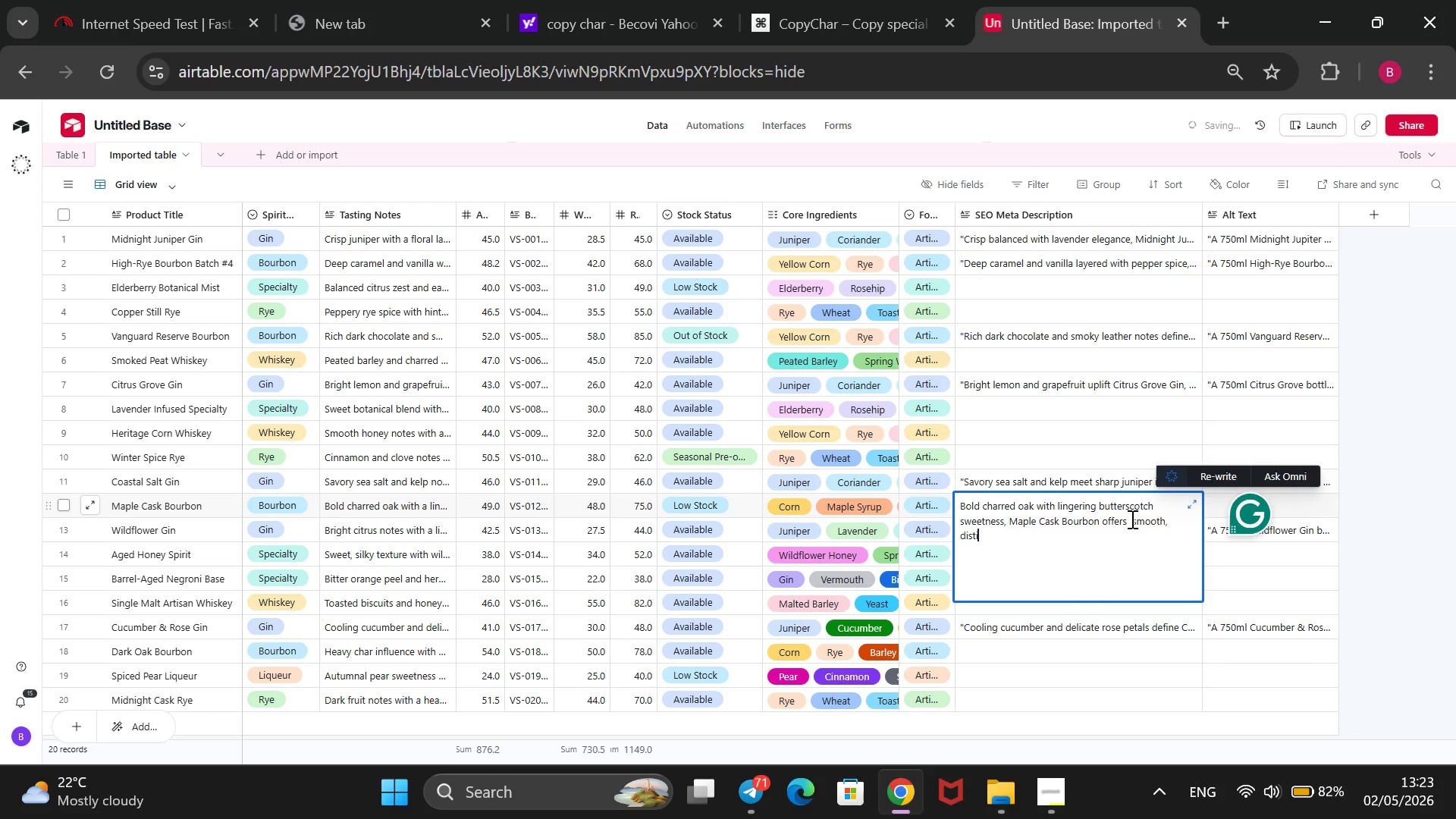 
type(nctive flavor from Vanguard Spit)
key(Backspace)
type(rits.@@)
 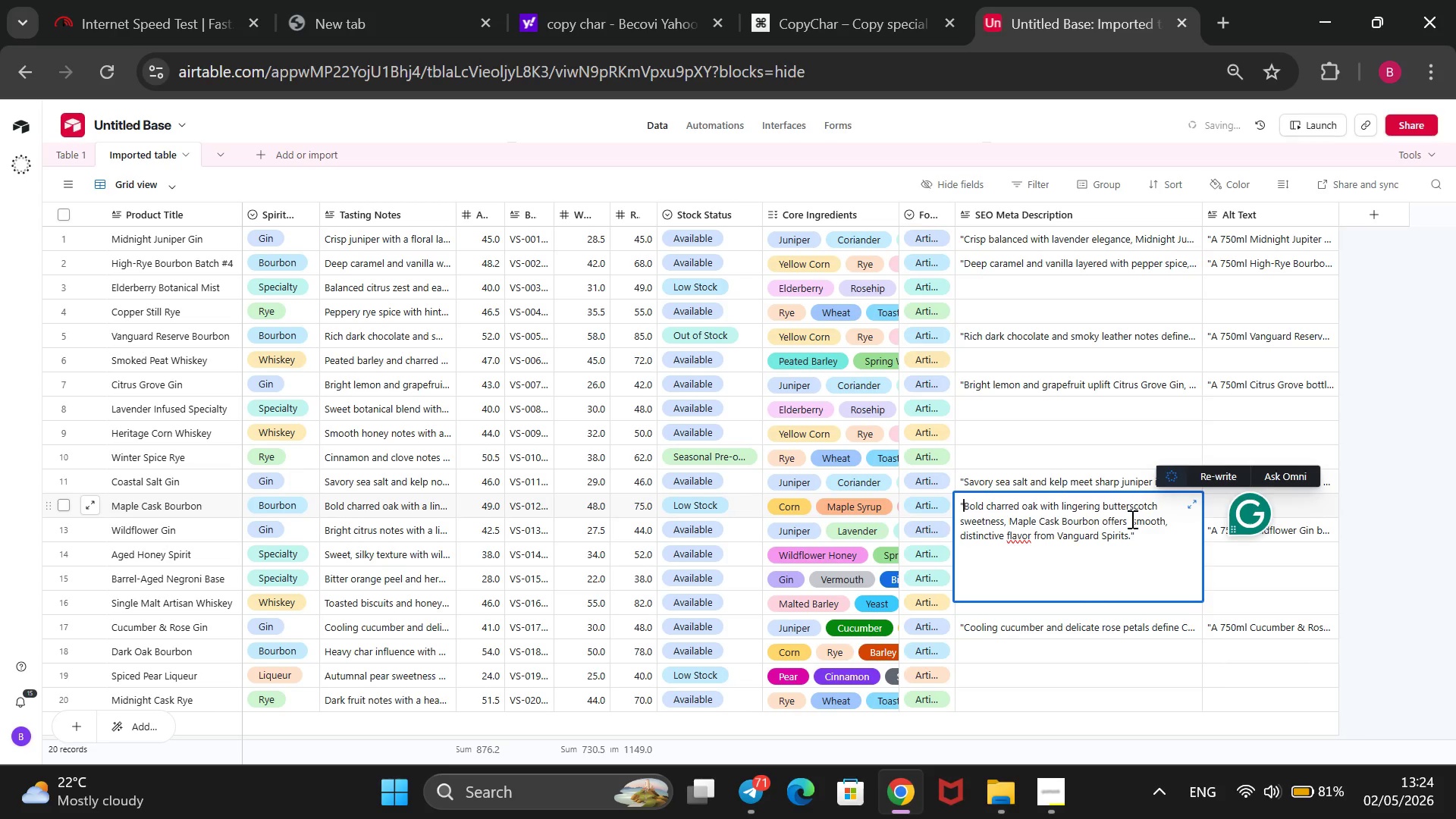 
 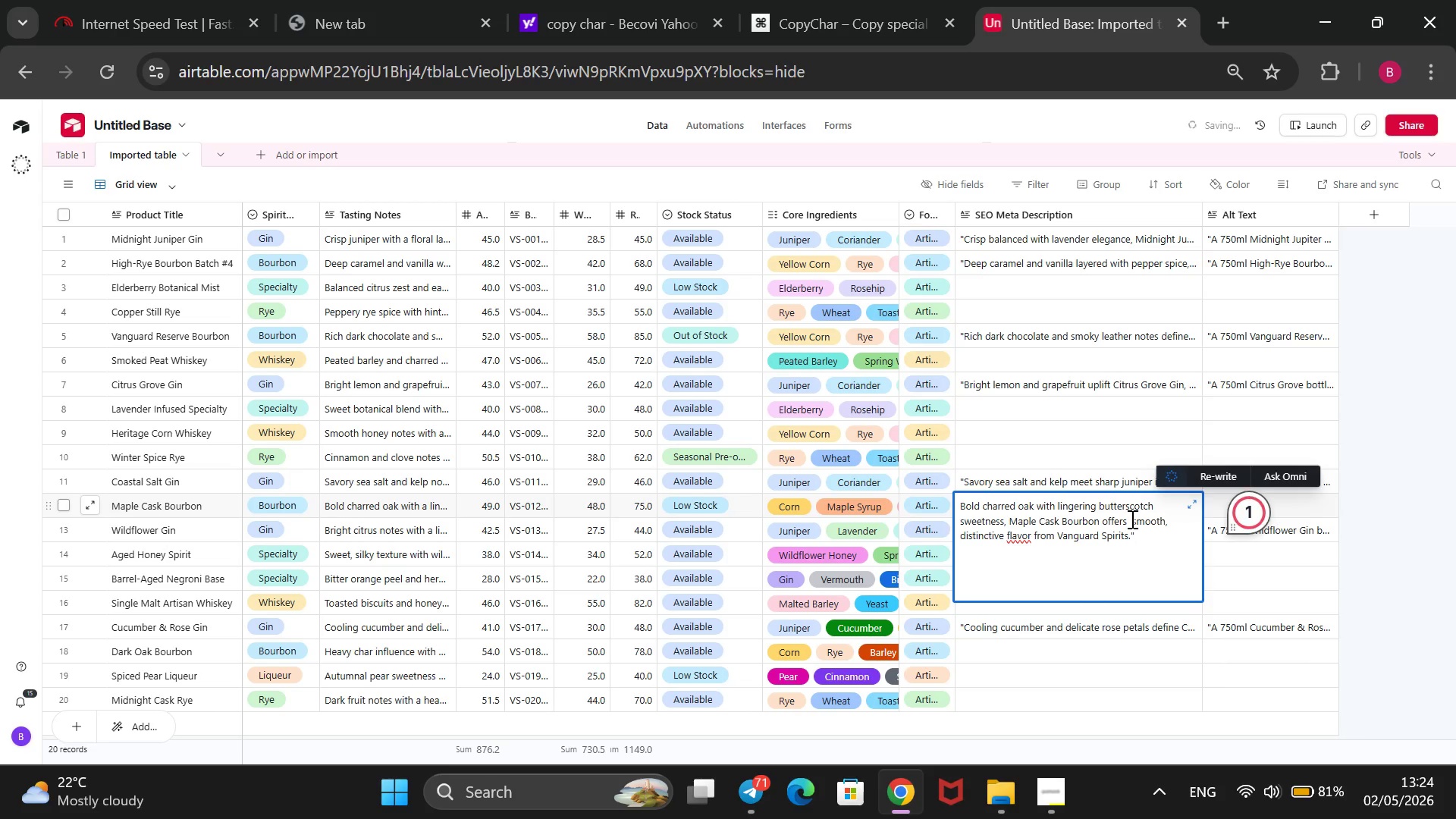 
hold_key(key=ArrowUp, duration=1.22)
 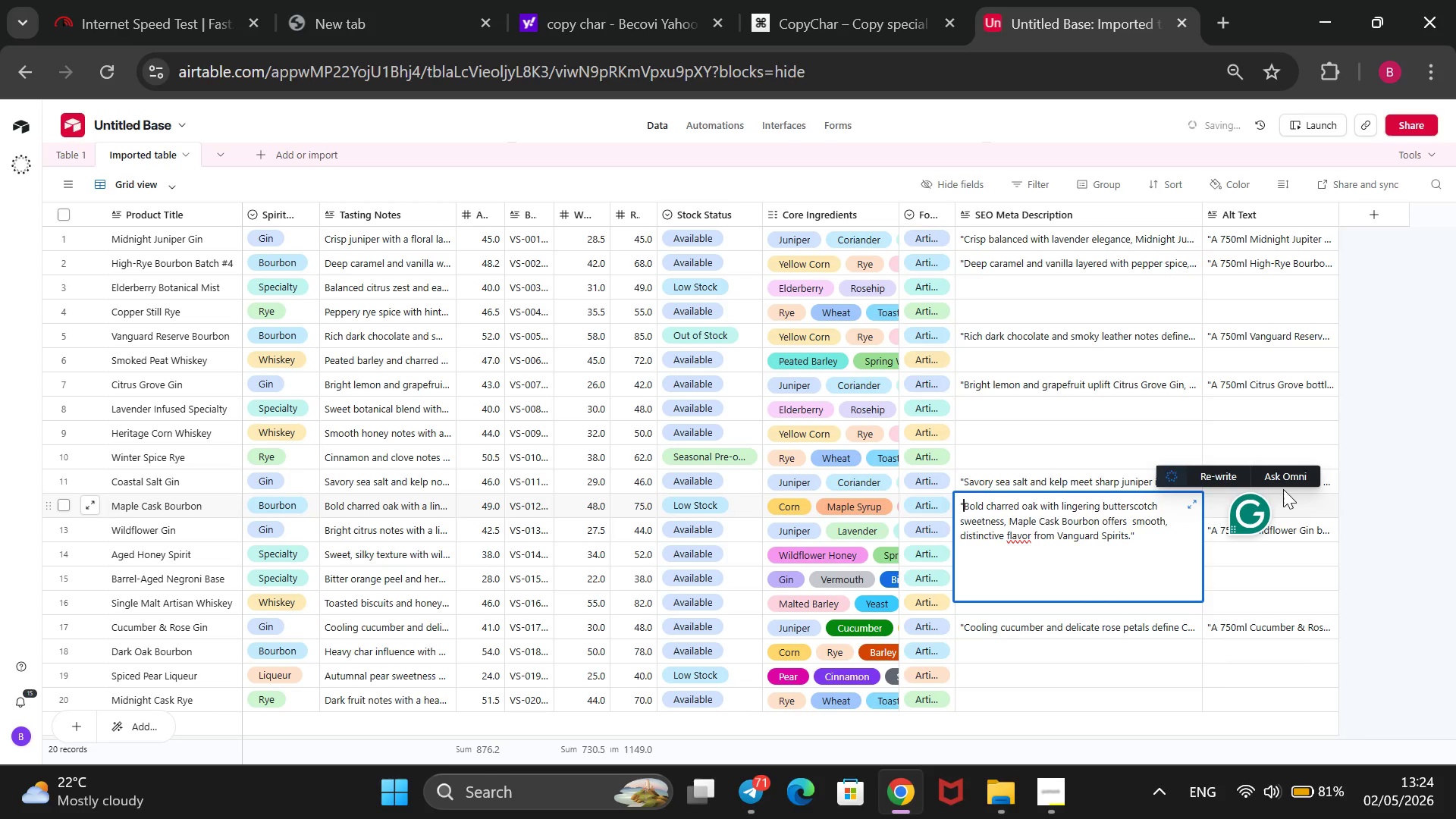 
left_click([1299, 504])
 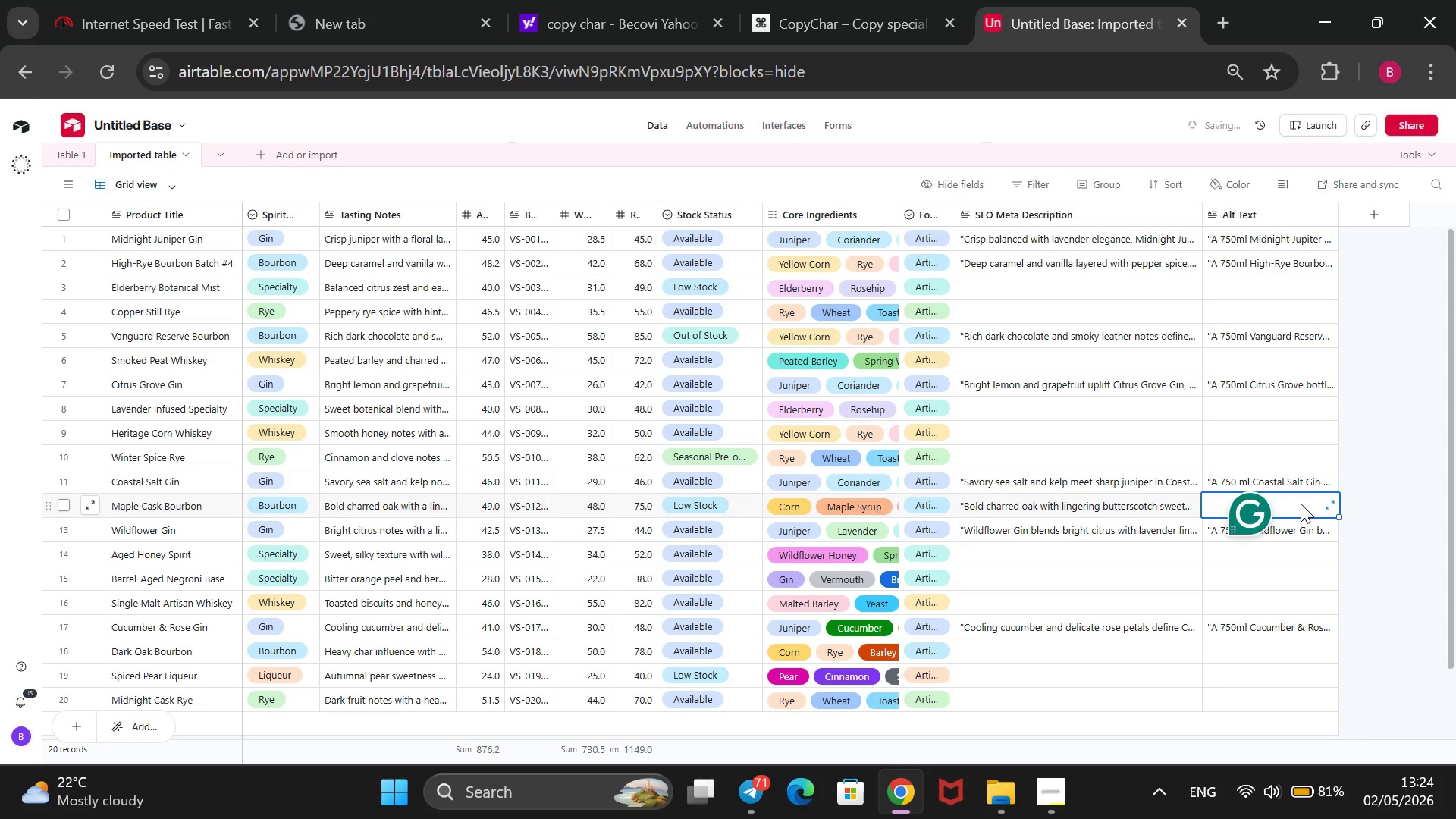 
key(Control+V)
 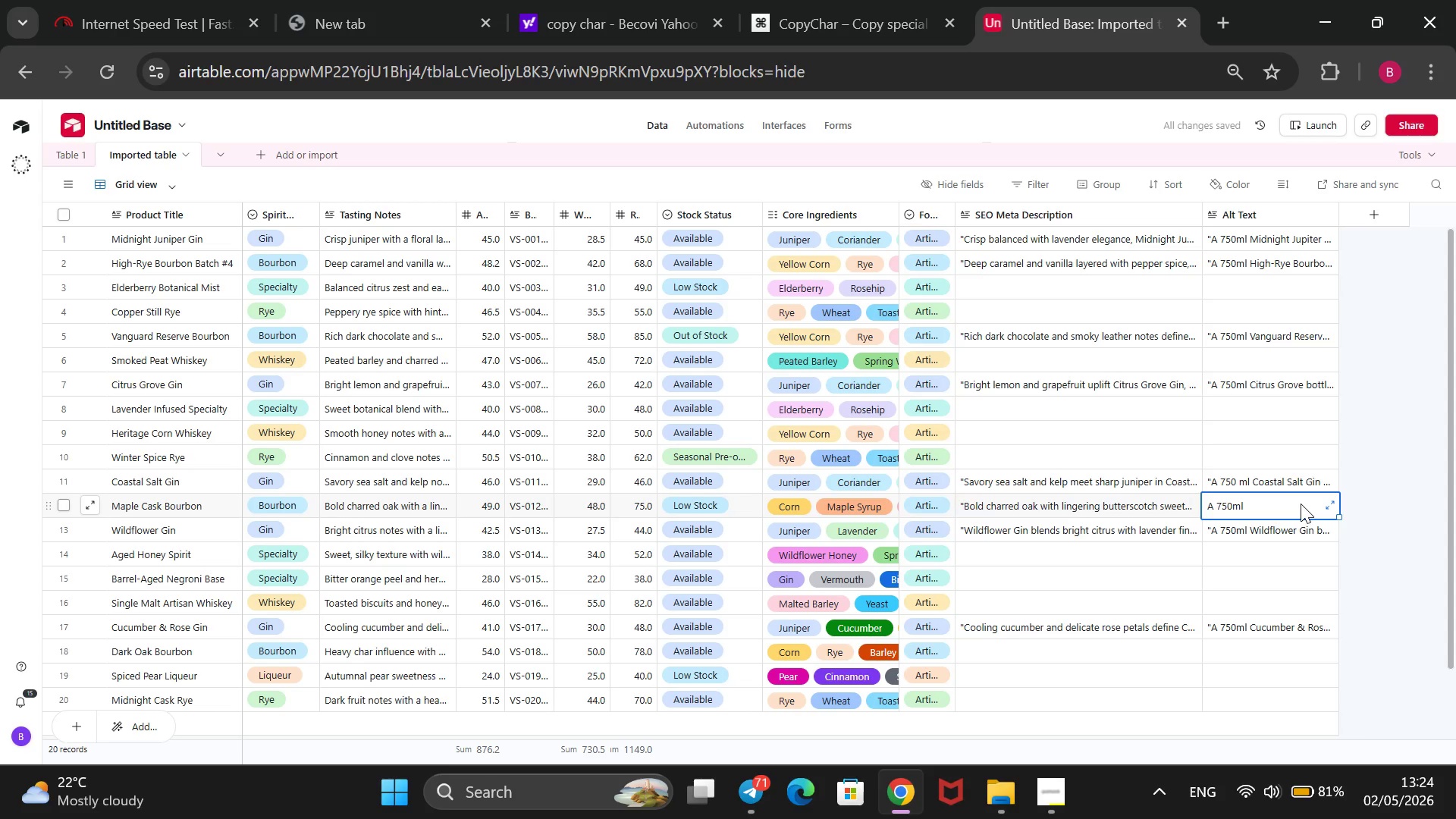 
key(Space)
 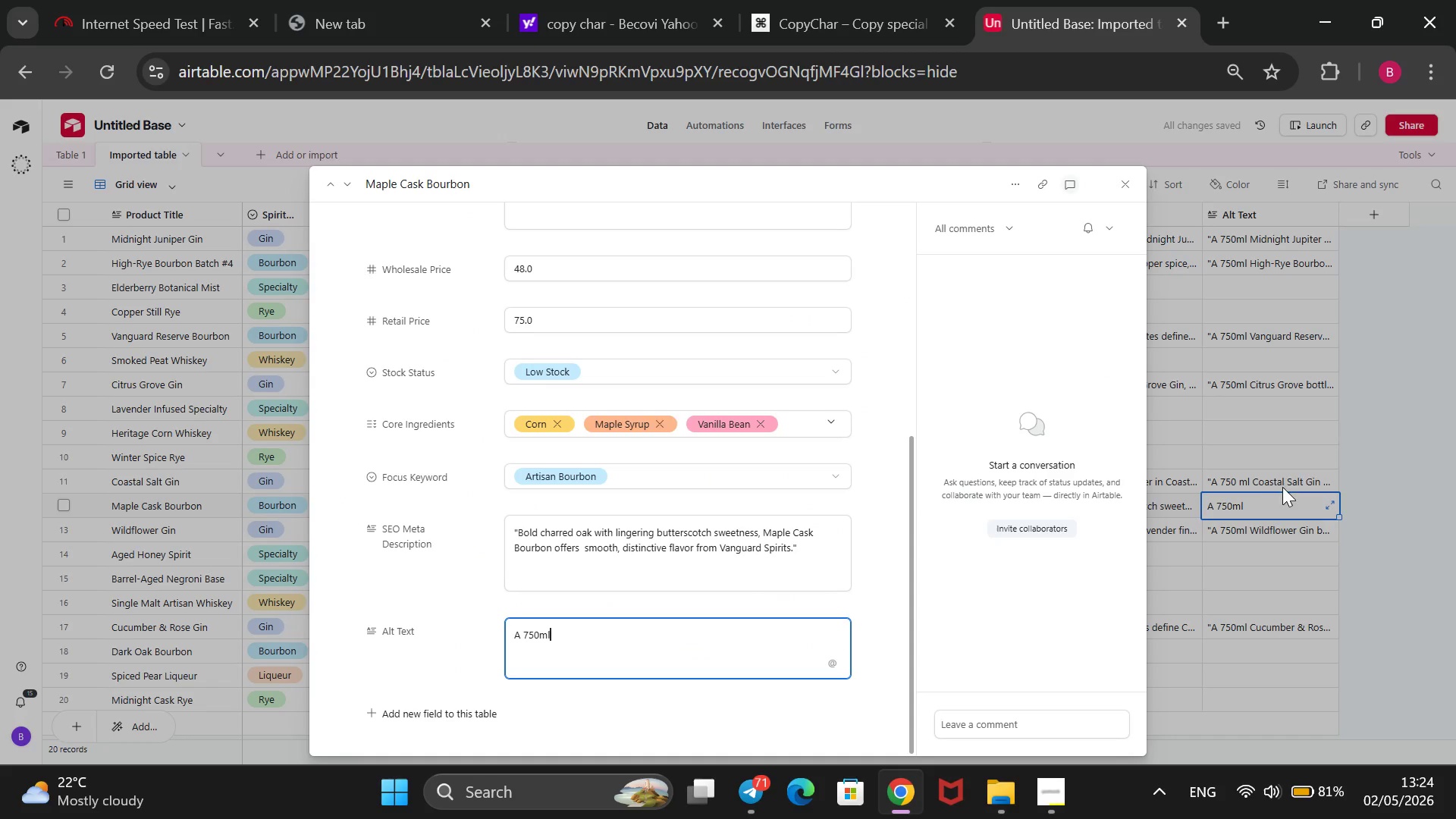 
left_click([1357, 430])
 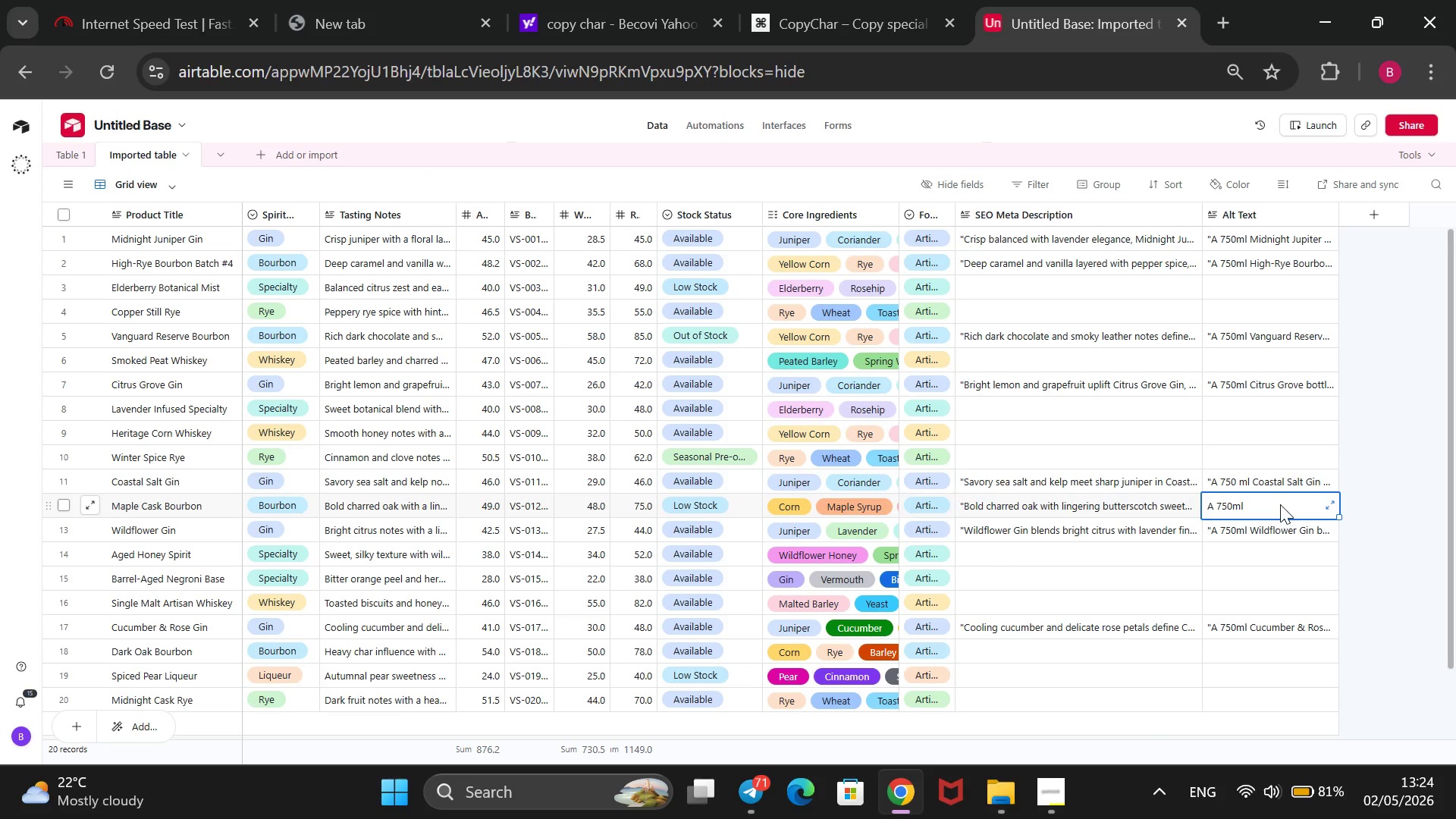 
double_click([1275, 510])
 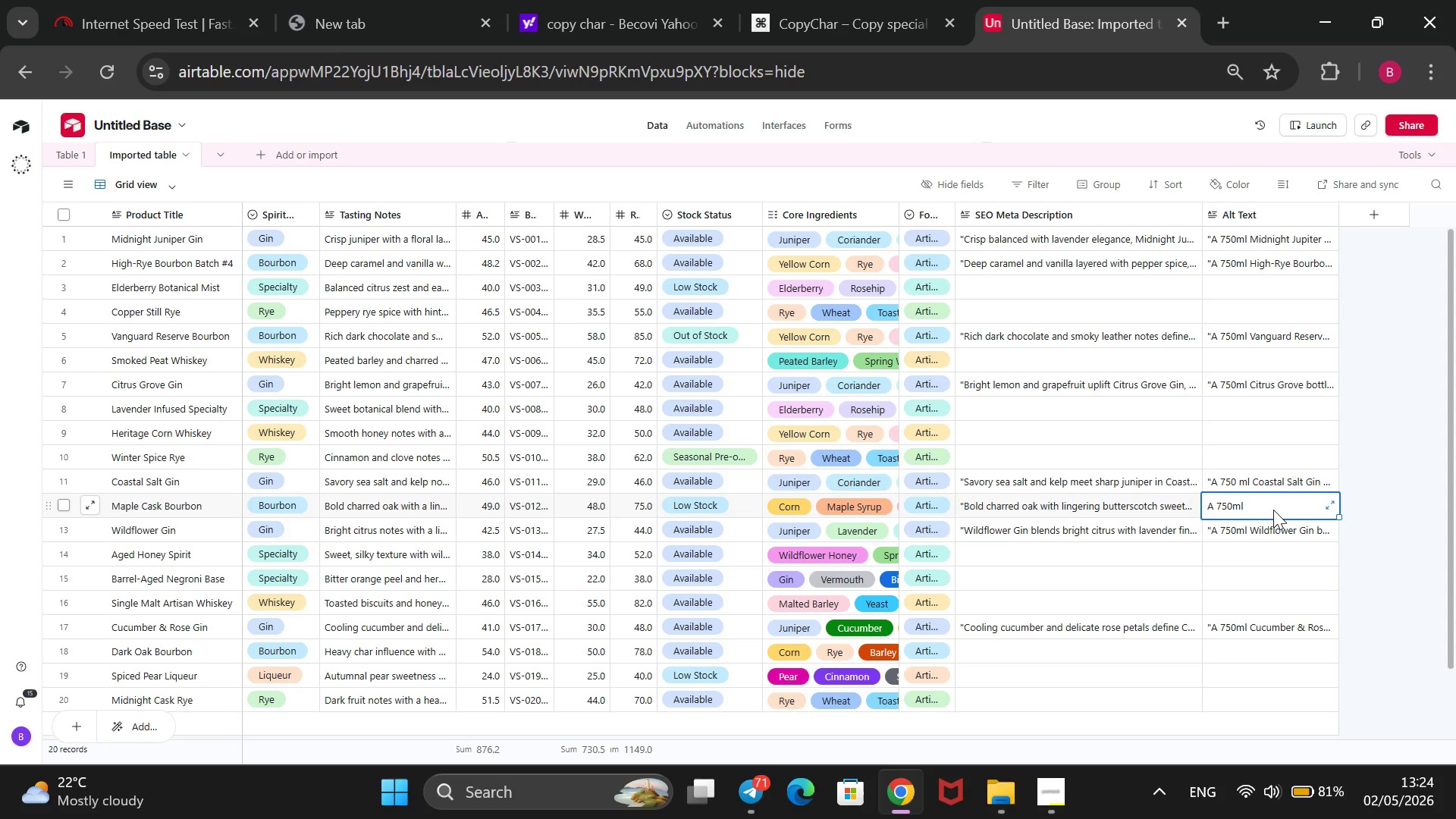 
triple_click([1275, 510])
 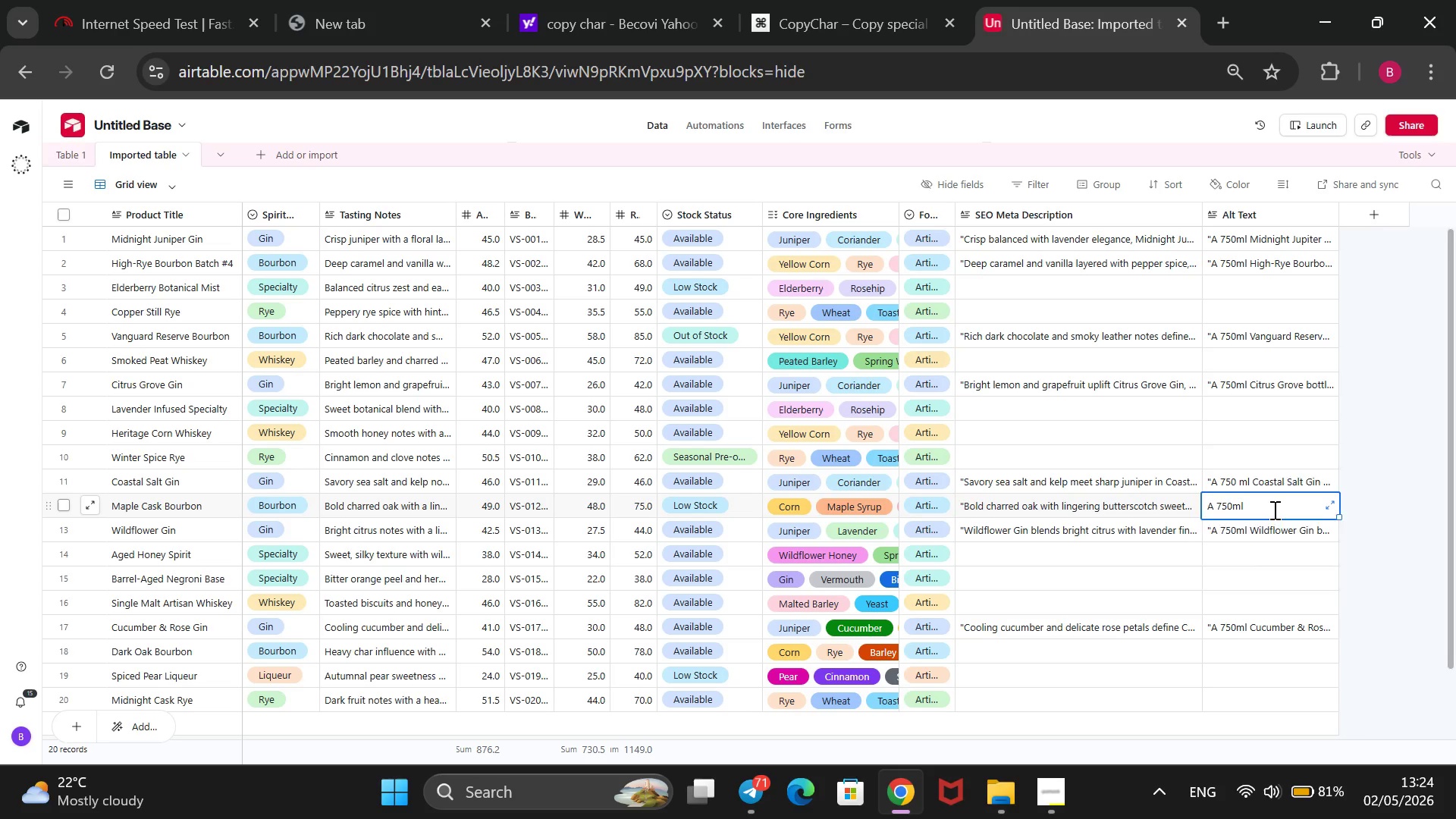 
left_click([1273, 510])
 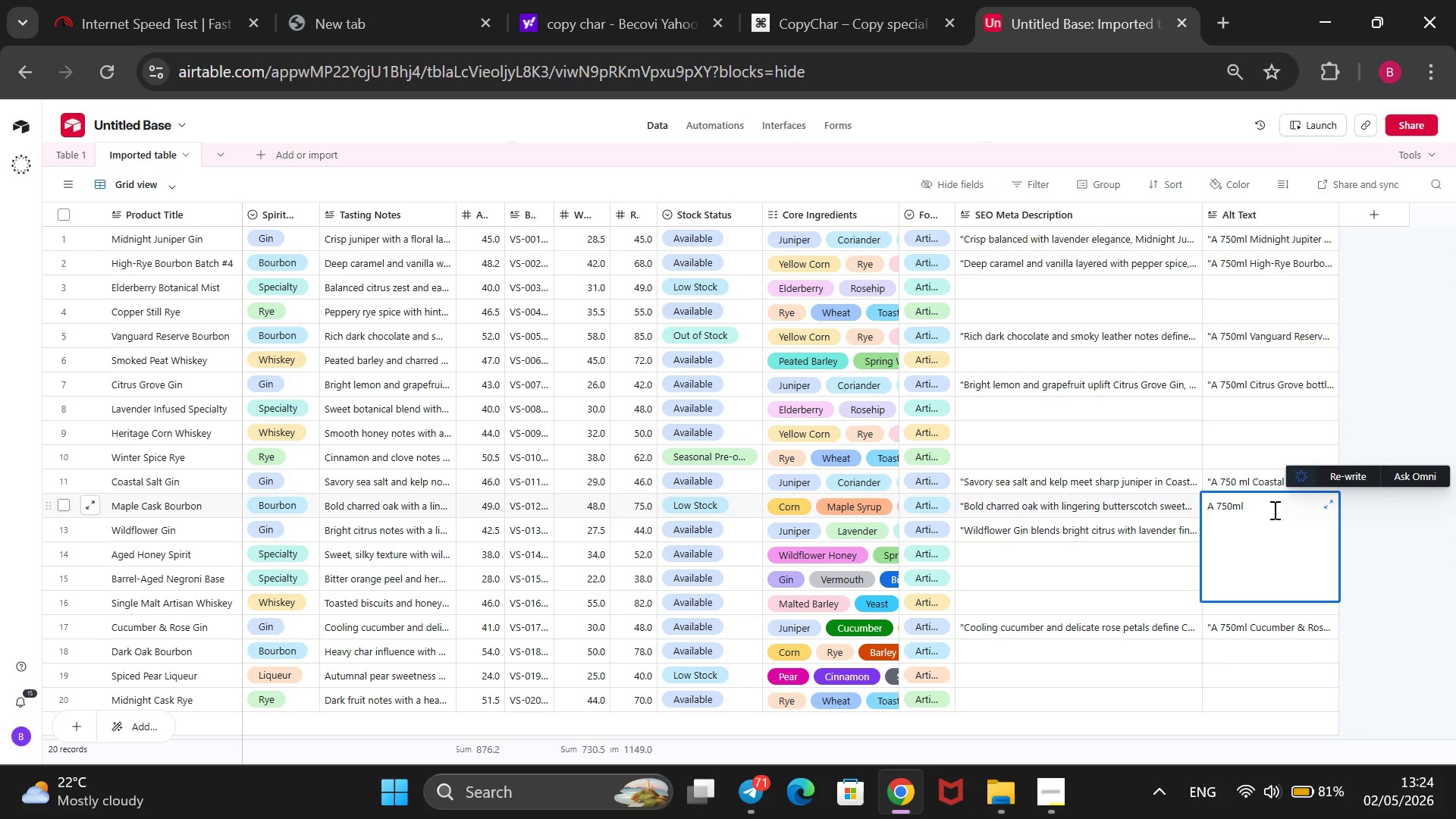 
type( Maple Csk Bourbon bottle surronded )
key(Backspace)
key(Backspace)
key(Backspace)
key(Backspace)
key(Backspace)
type(unded by maple leab)
key(Backspace)
type(ves, vanilla beans, and oak chips to highlight its sweet, smoky profile.@@)
 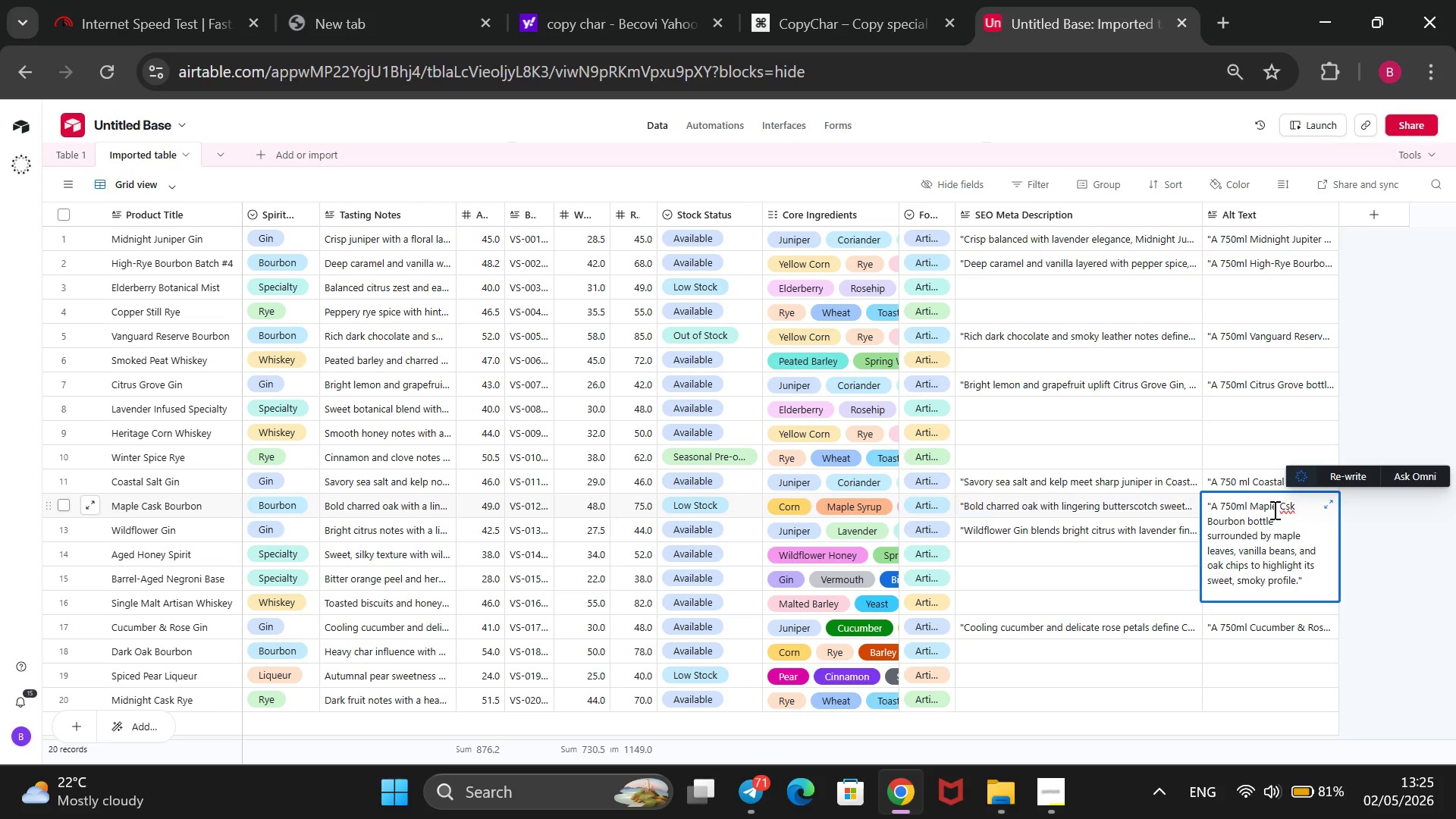 
 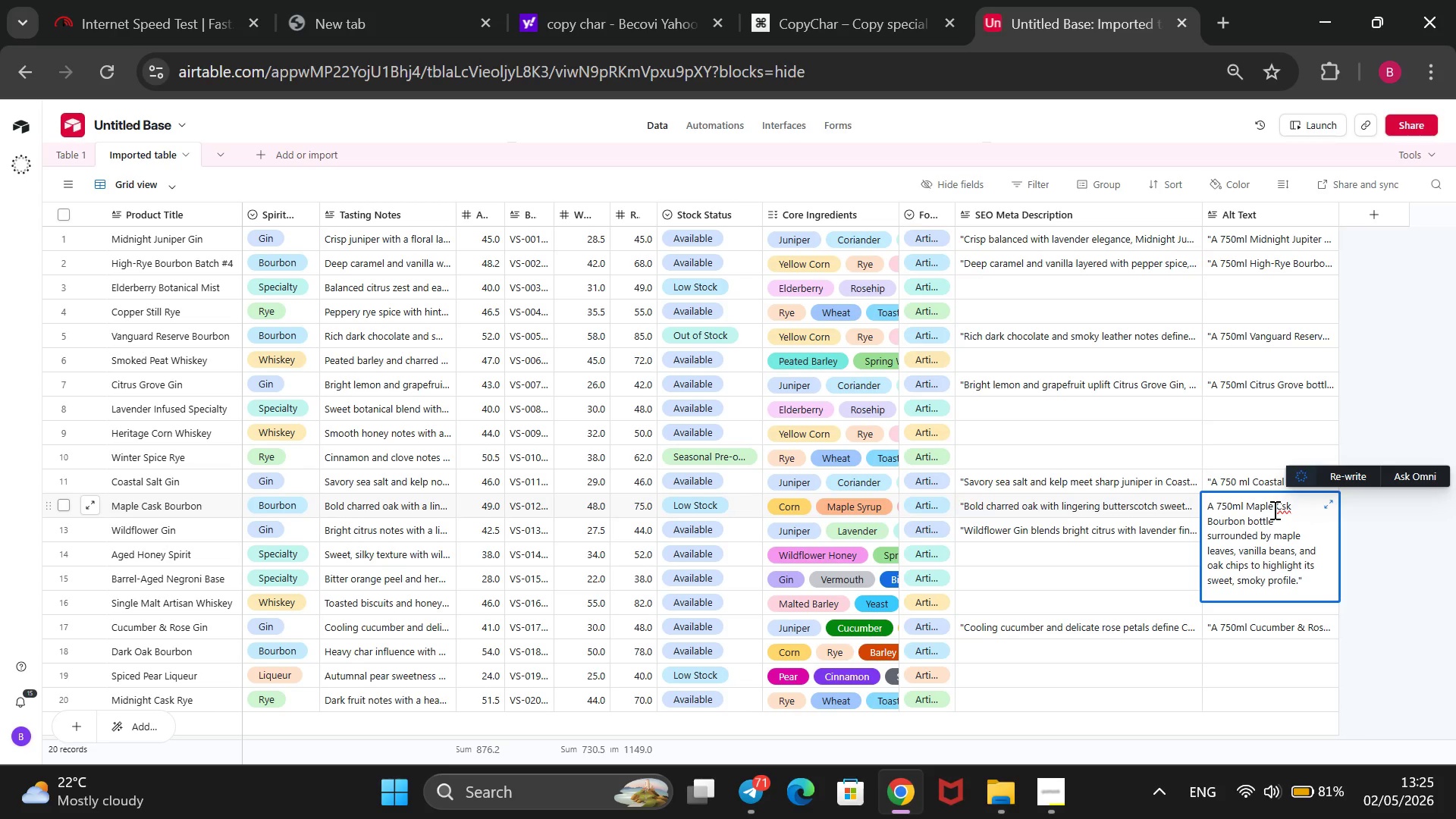 
hold_key(key=ArrowUp, duration=1.3)
 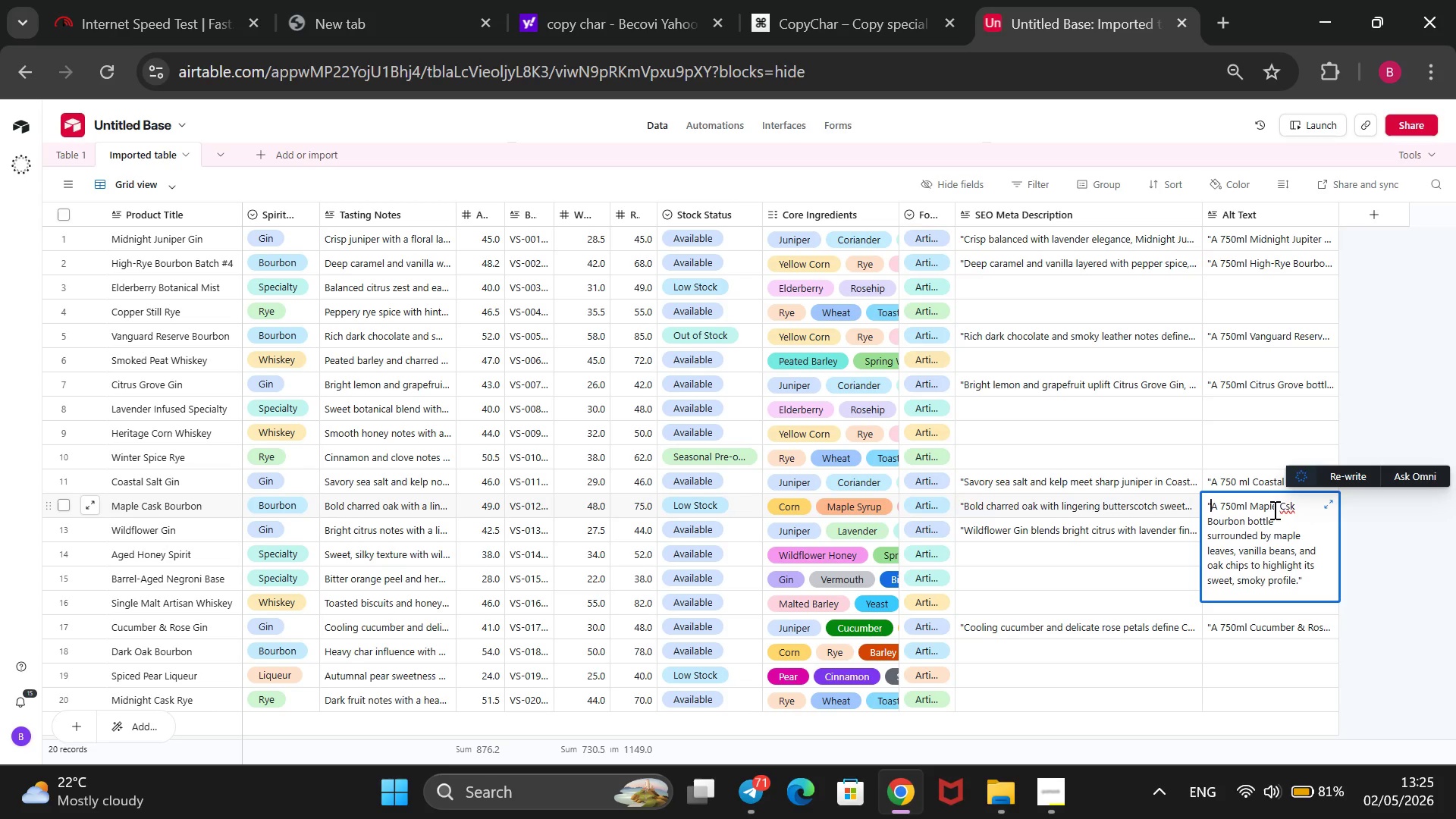 
wait(7.28)
 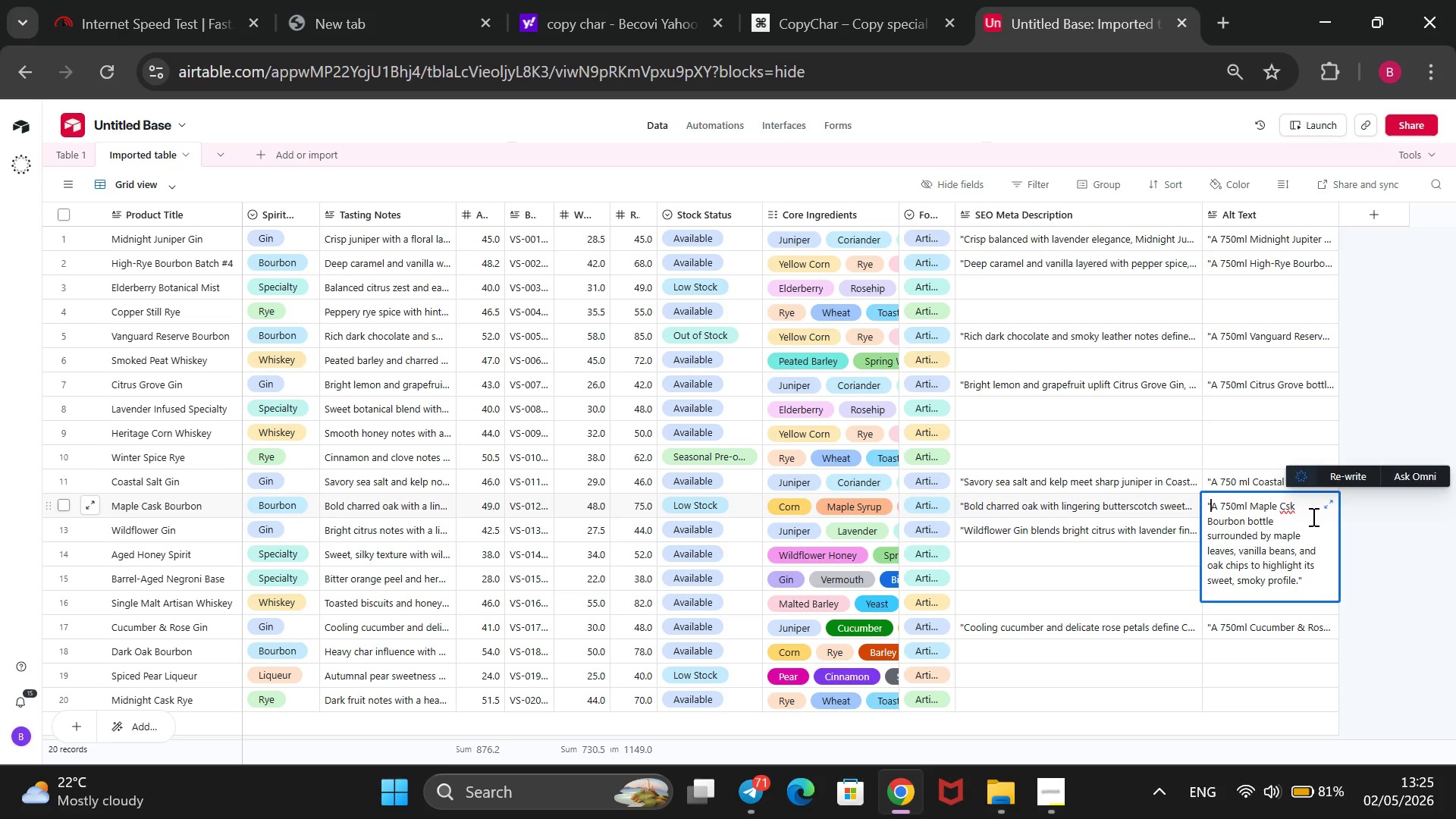 
left_click([1291, 504])
 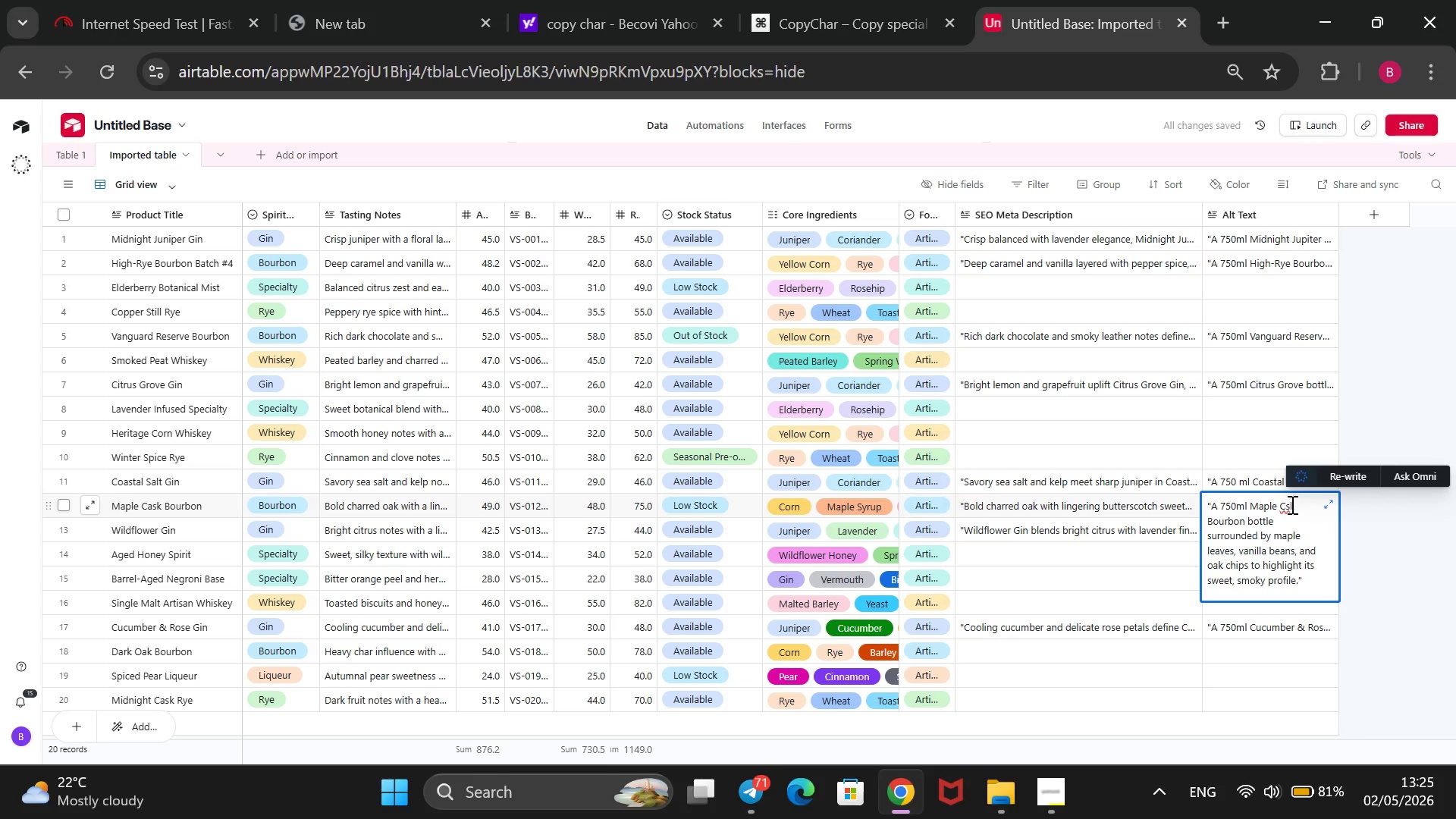 
key(ArrowLeft)
 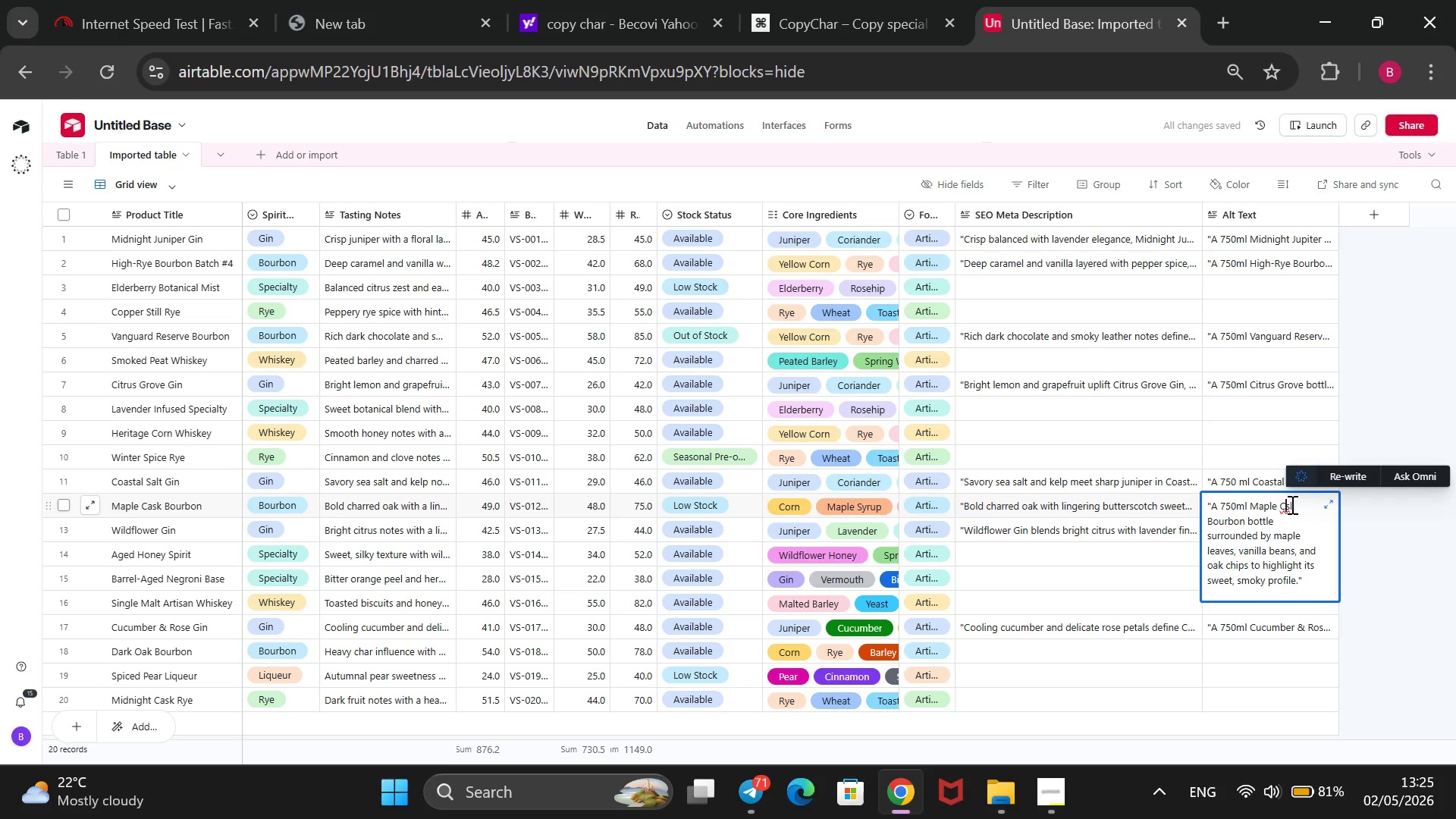 
key(A)
 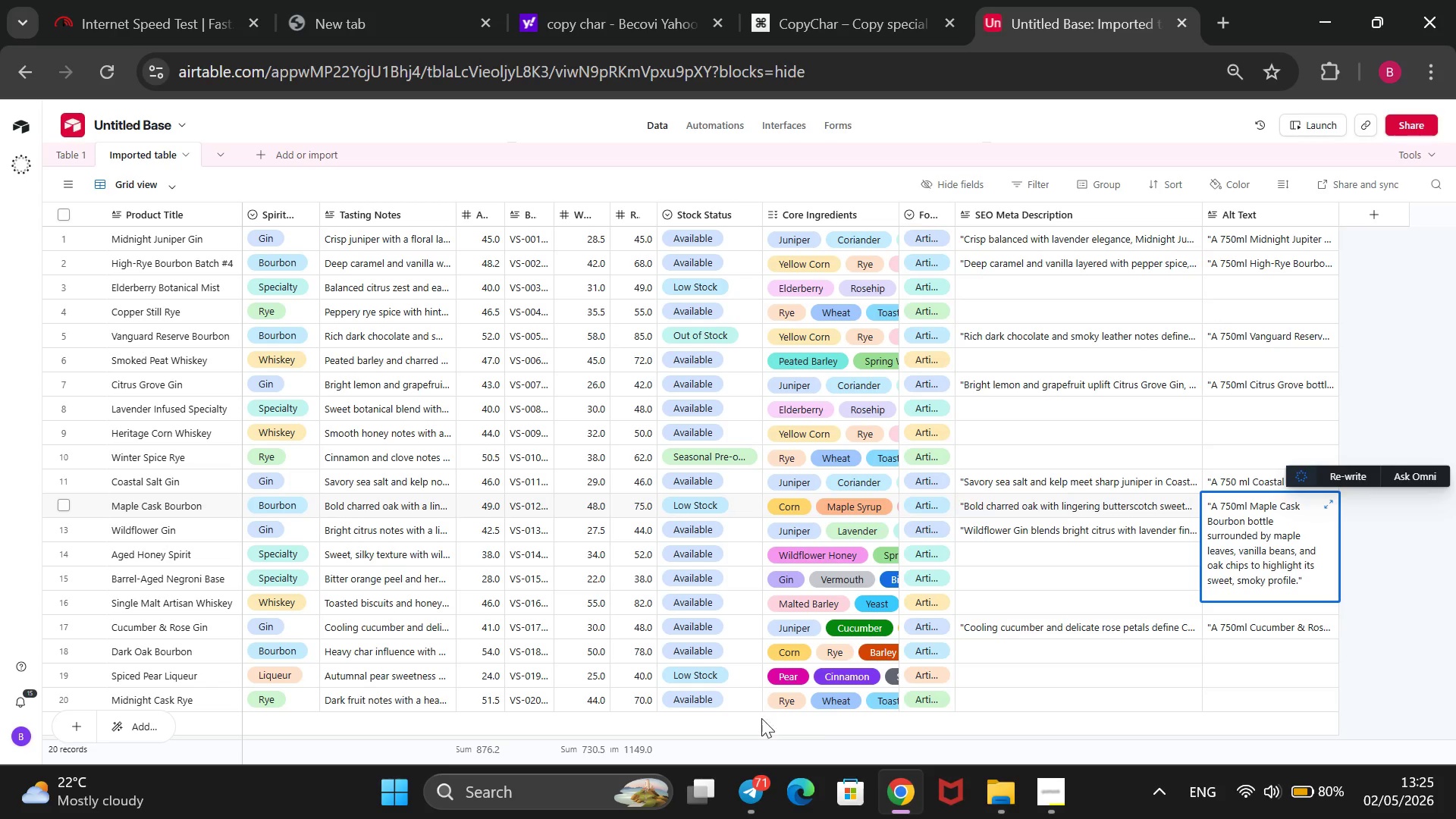 
wait(18.8)
 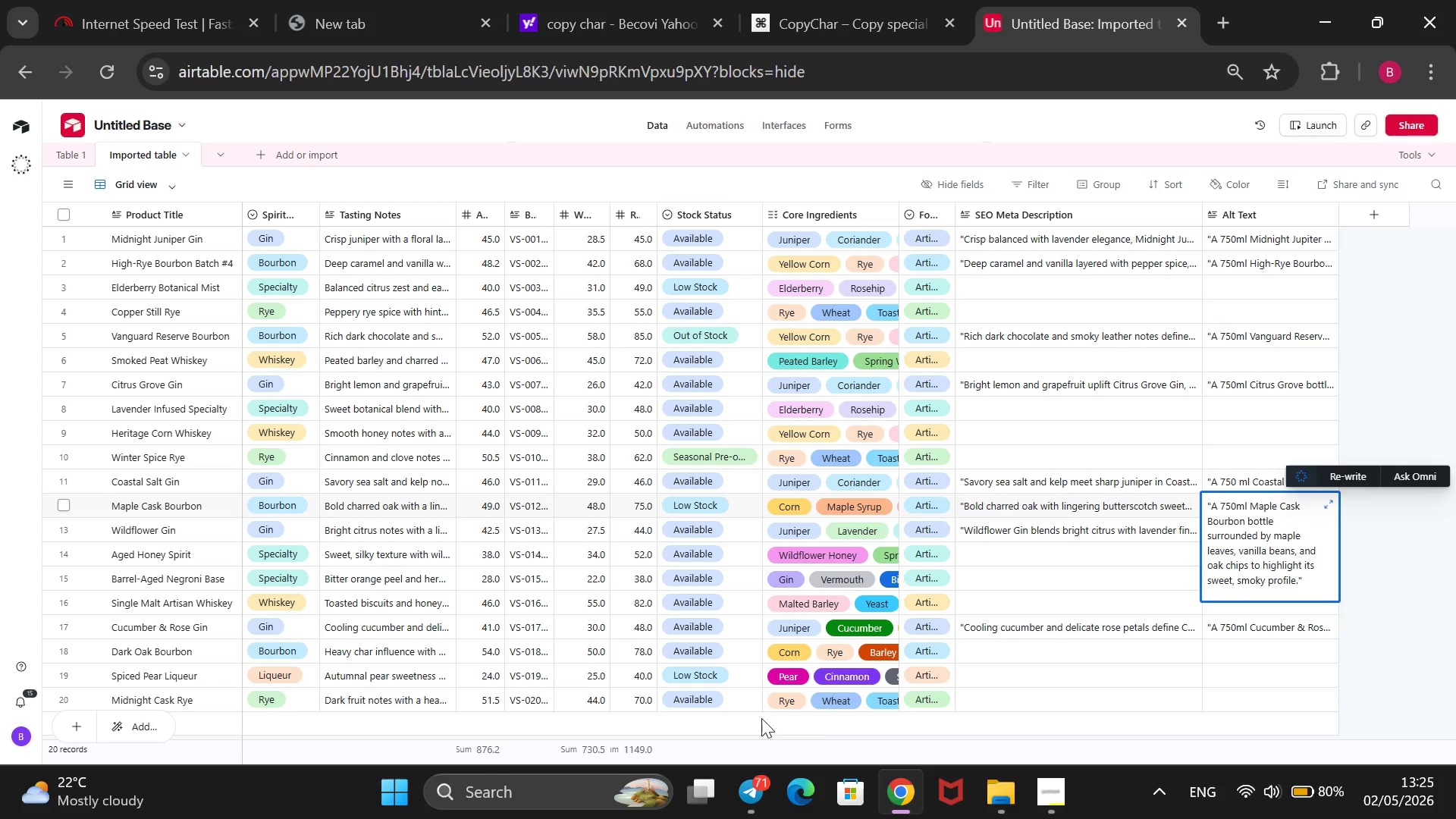 
left_click([1031, 670])
 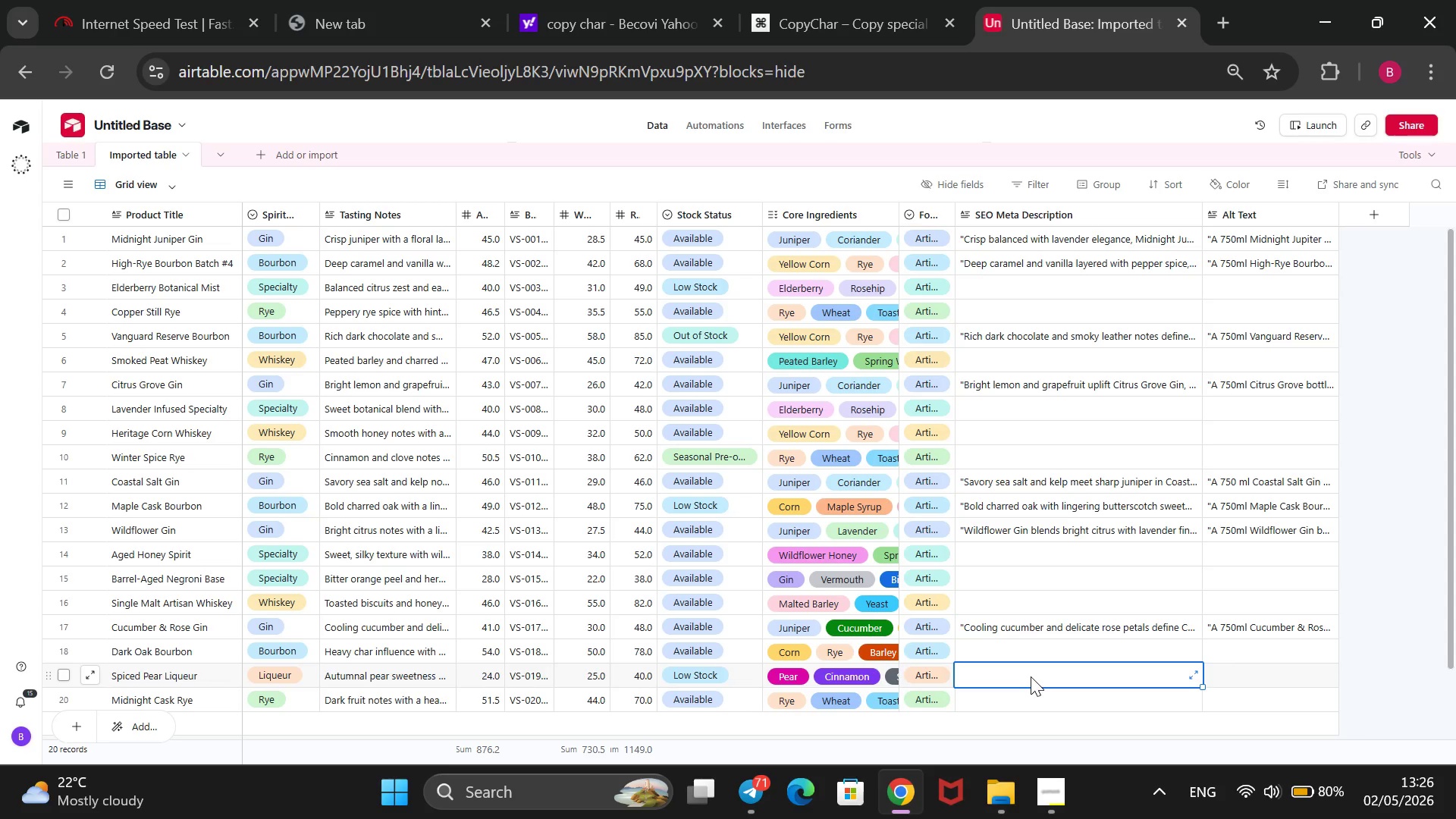 
wait(6.19)
 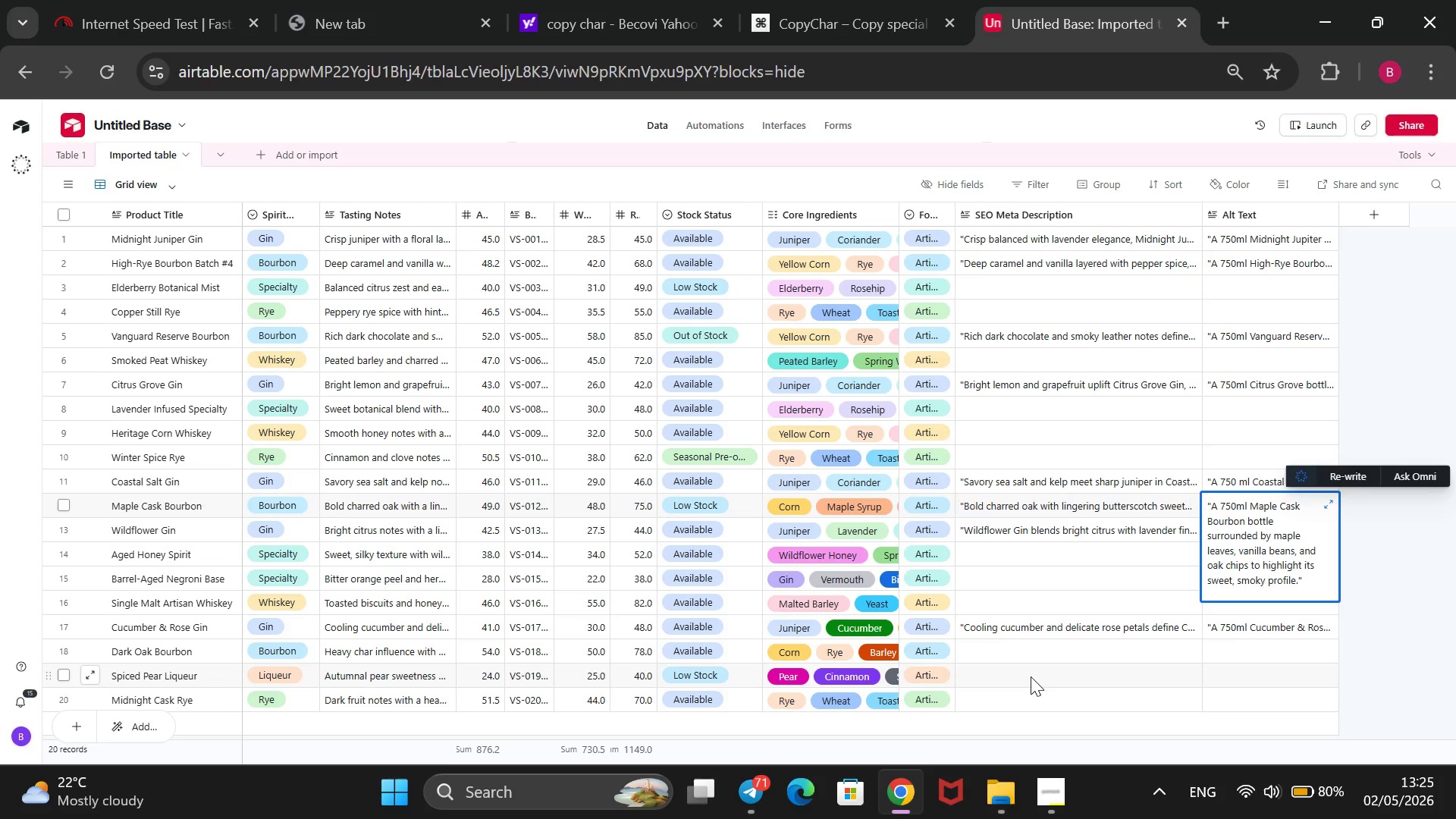 
type(Heavy char influence with espresso and fun)
key(Backspace)
type(dge notes, Dark Oak Bourboon)
key(Backspace)
key(Backspace)
type(n delivers robust character in Vanguard`s artisan bourbon line>)
key(Backspace)
type(.@@)
 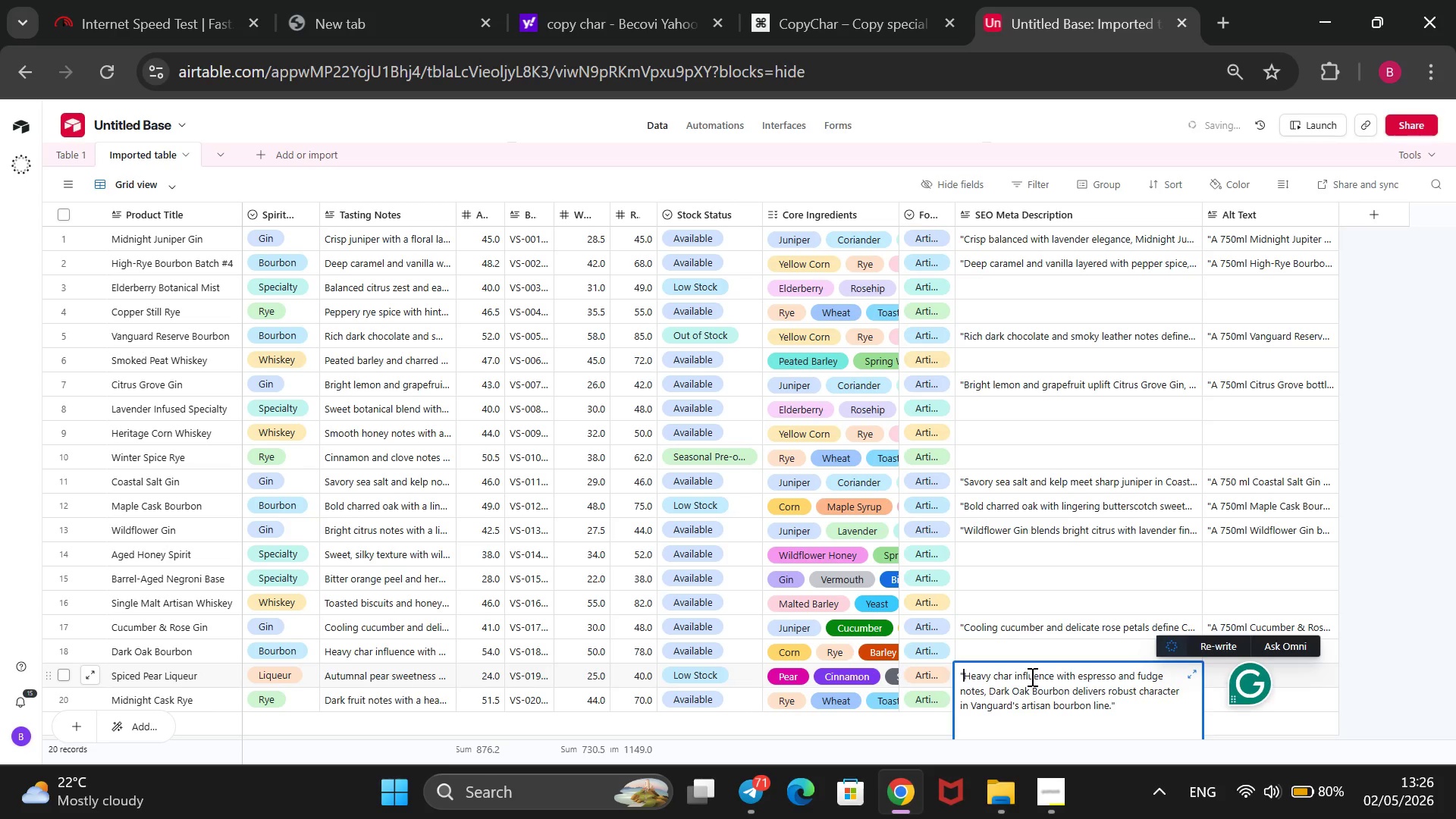 
 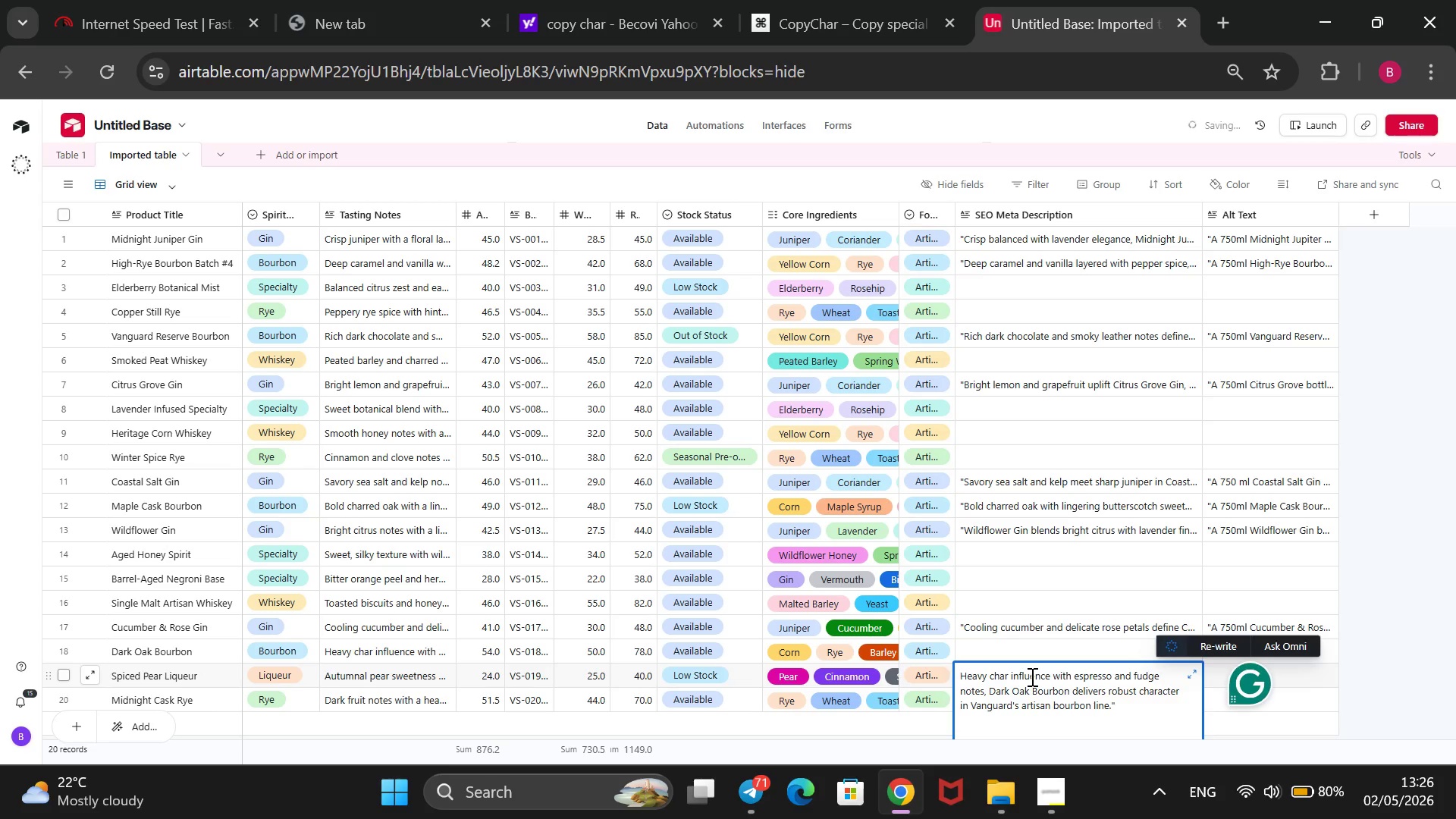 
hold_key(key=ArrowUp, duration=1.09)
 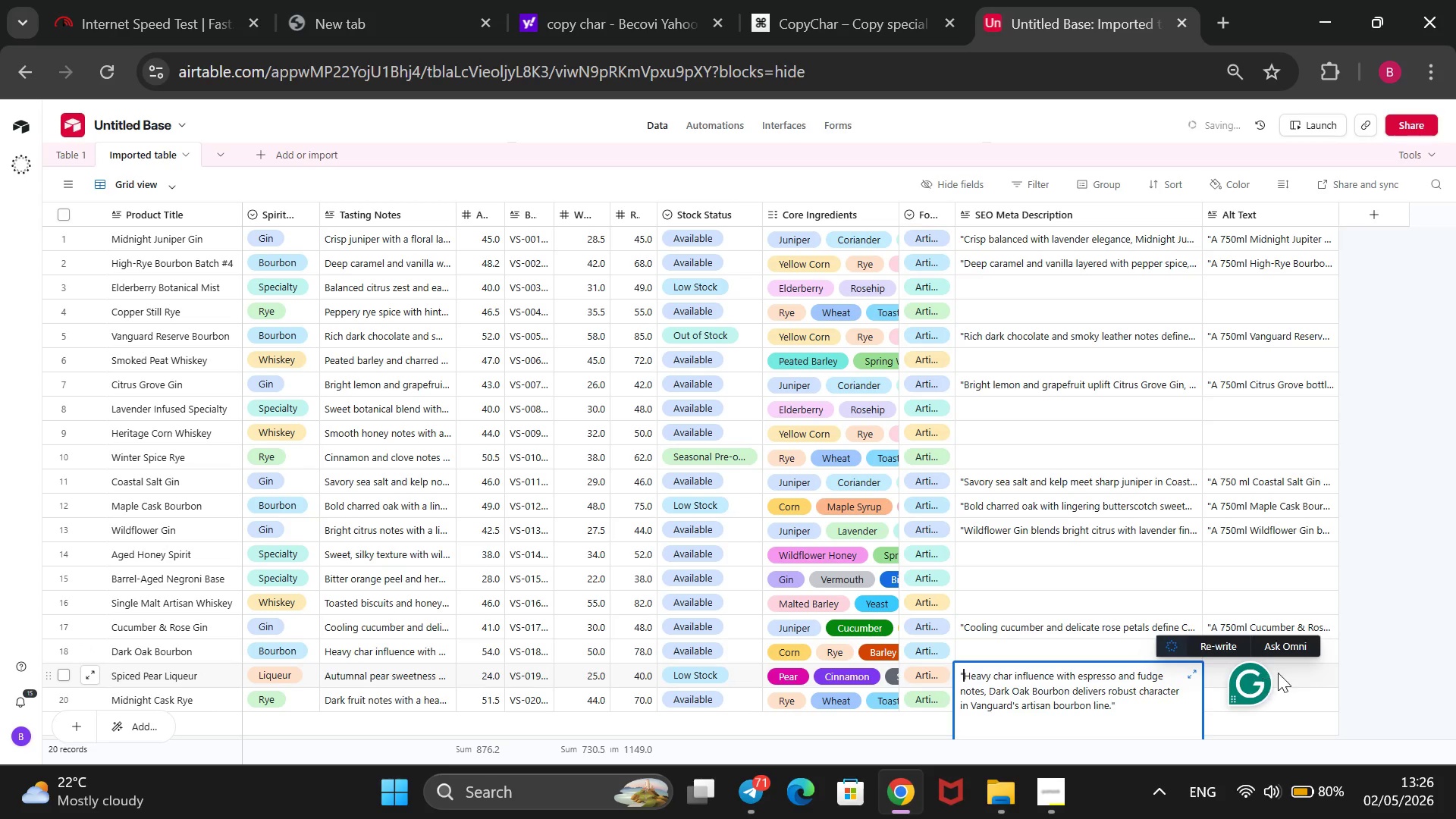 
left_click([1303, 678])
 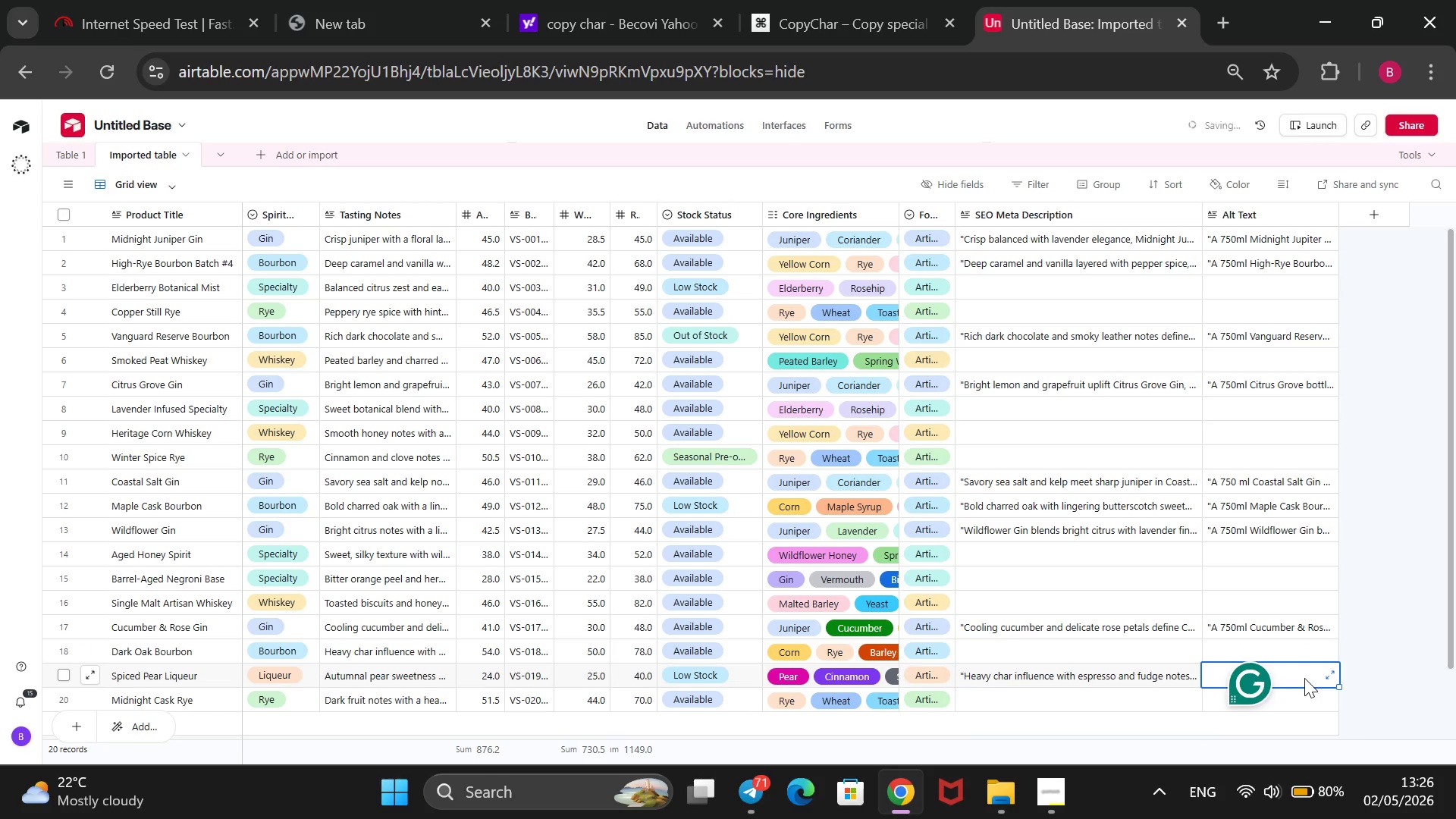 
type(A 750ml Dark Oak Bourbon bottle displayed with roasted coffee beans, fudge squares, and charred oak planks for a bold presn)
key(Backspace)
type(entation)
 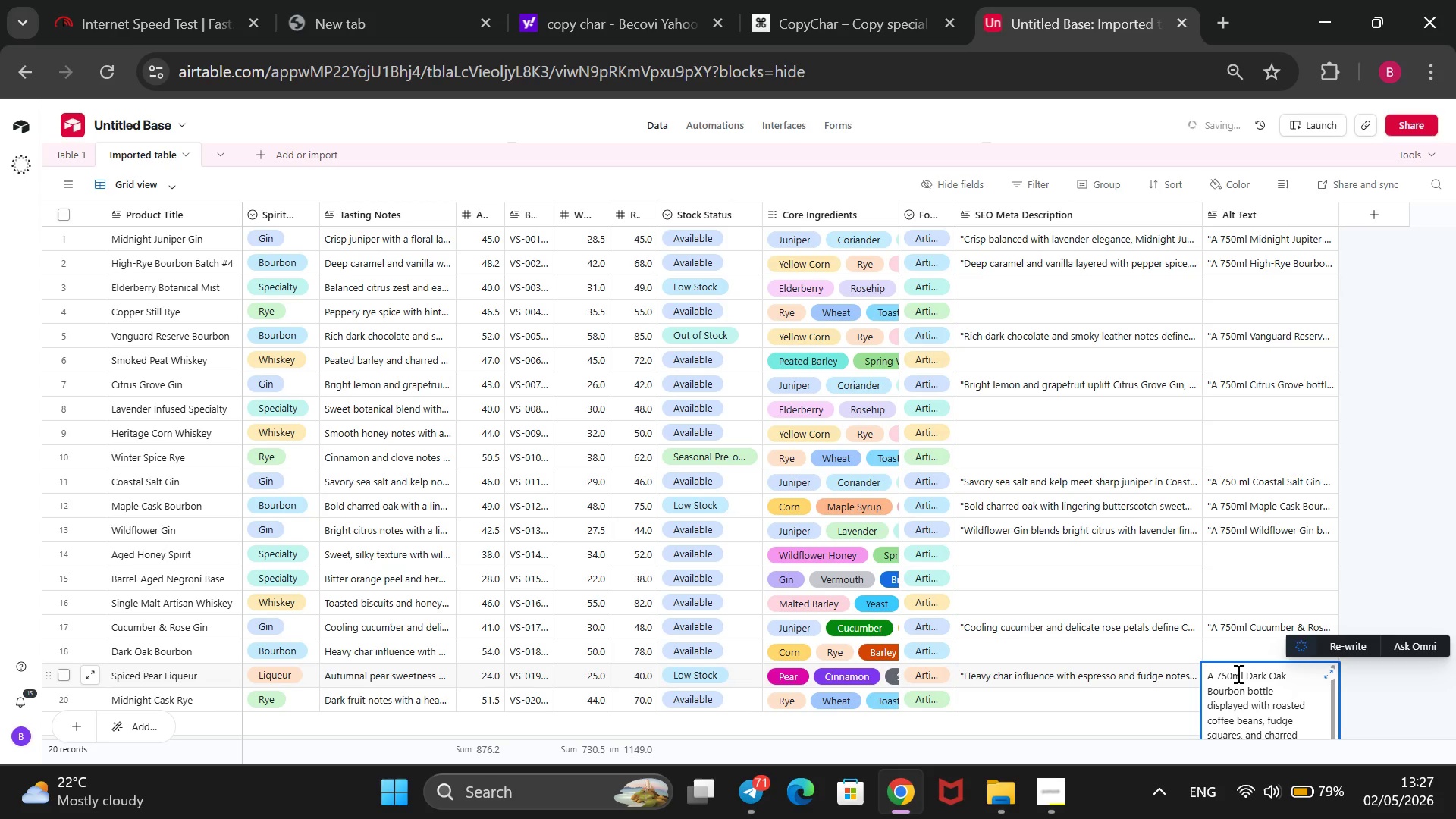 
left_click([1237, 673])
 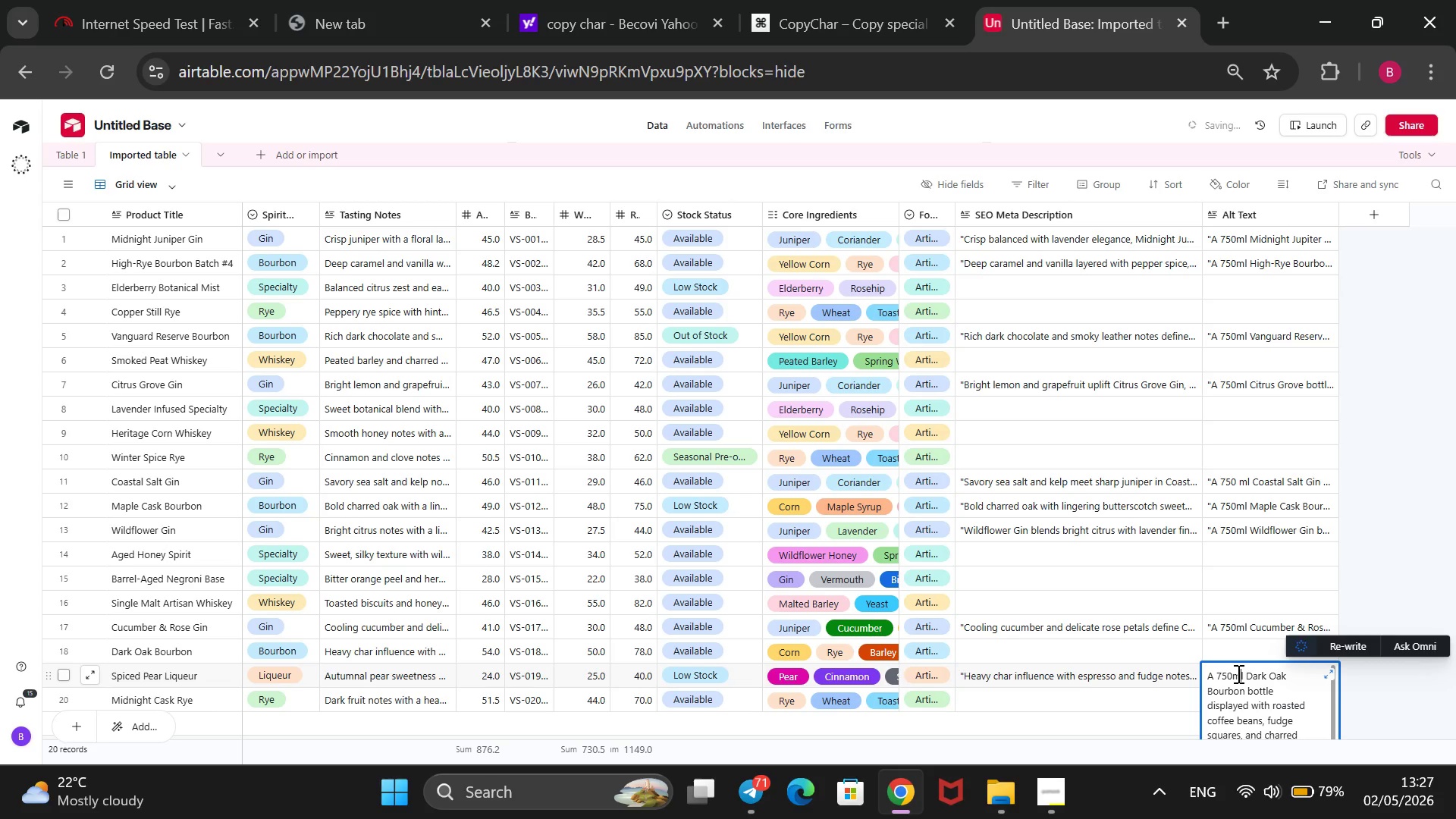 
scroll: coordinate [1183, 519], scroll_direction: down, amount: 76.0
 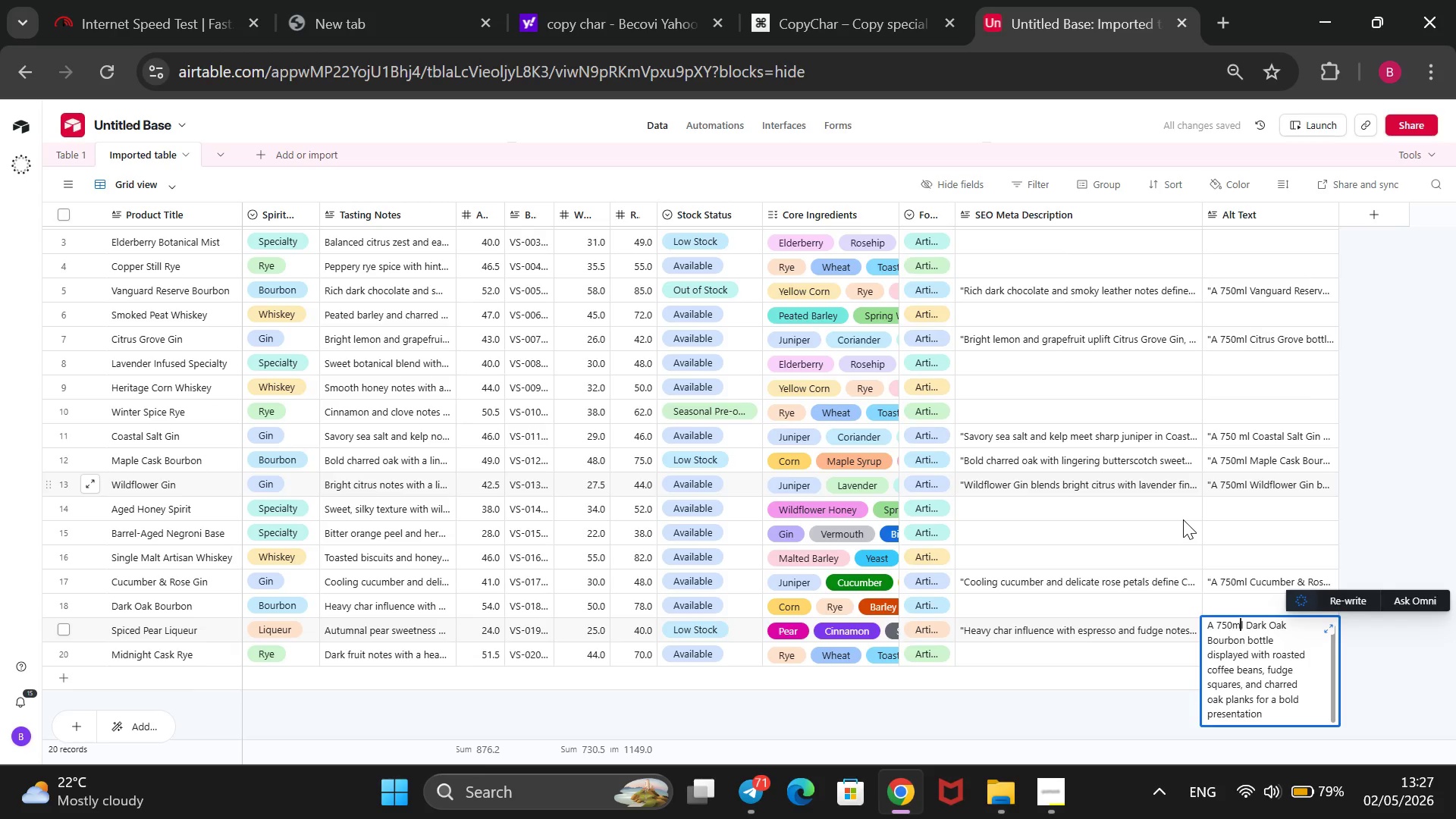 
scroll: coordinate [1183, 519], scroll_direction: none, amount: 0.0
 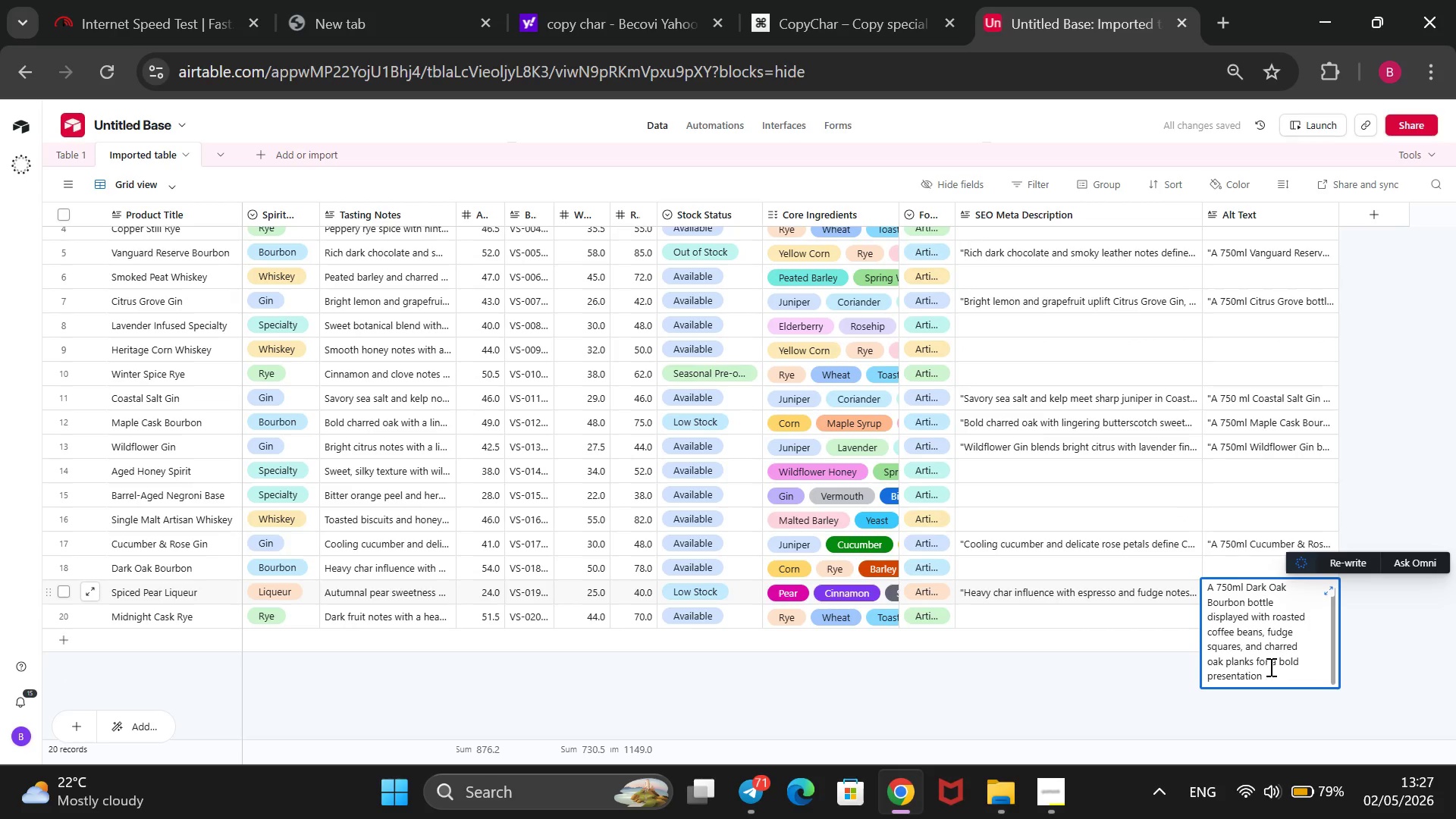 
left_click([1269, 673])
 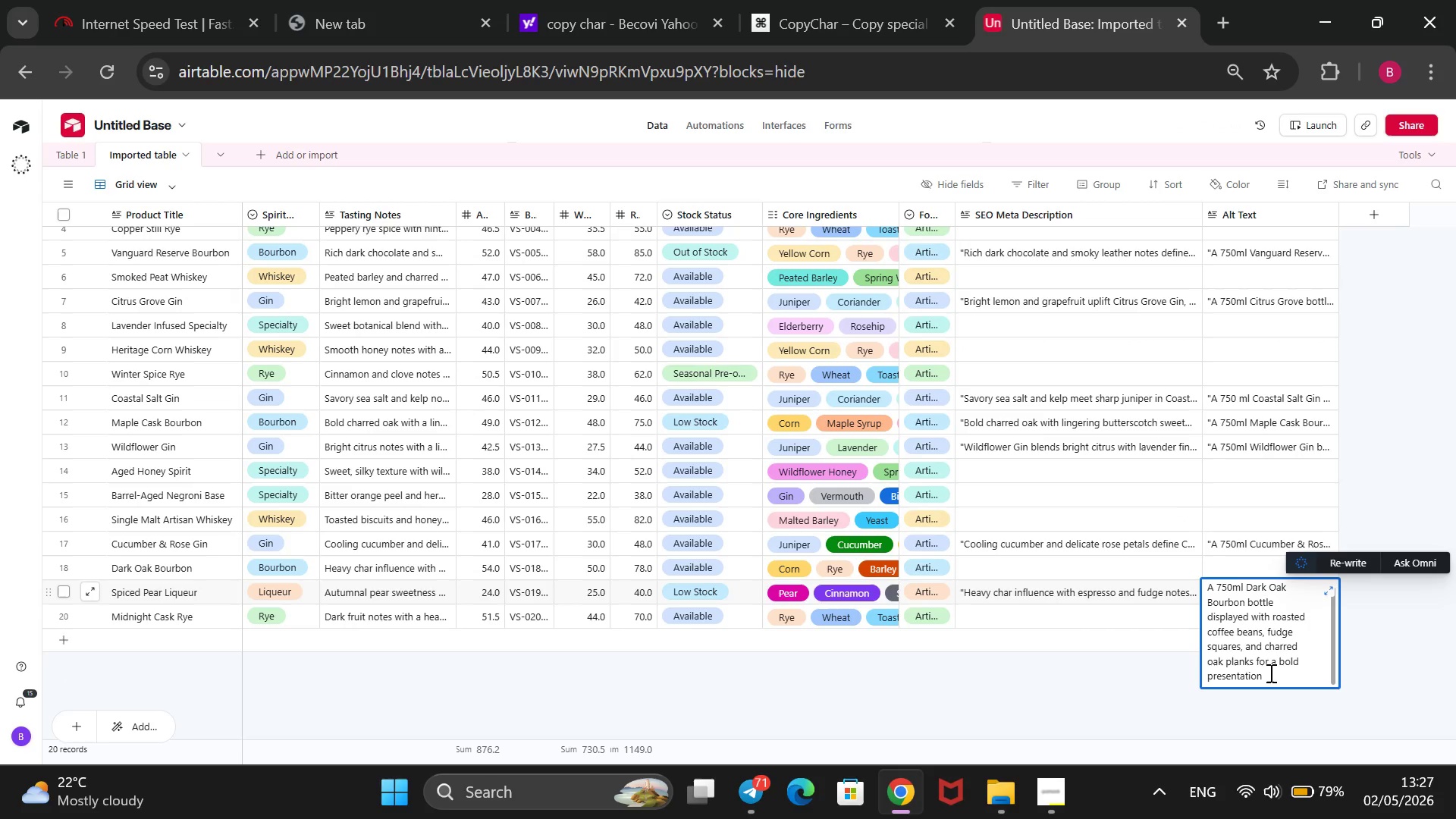 
type(.@@)
 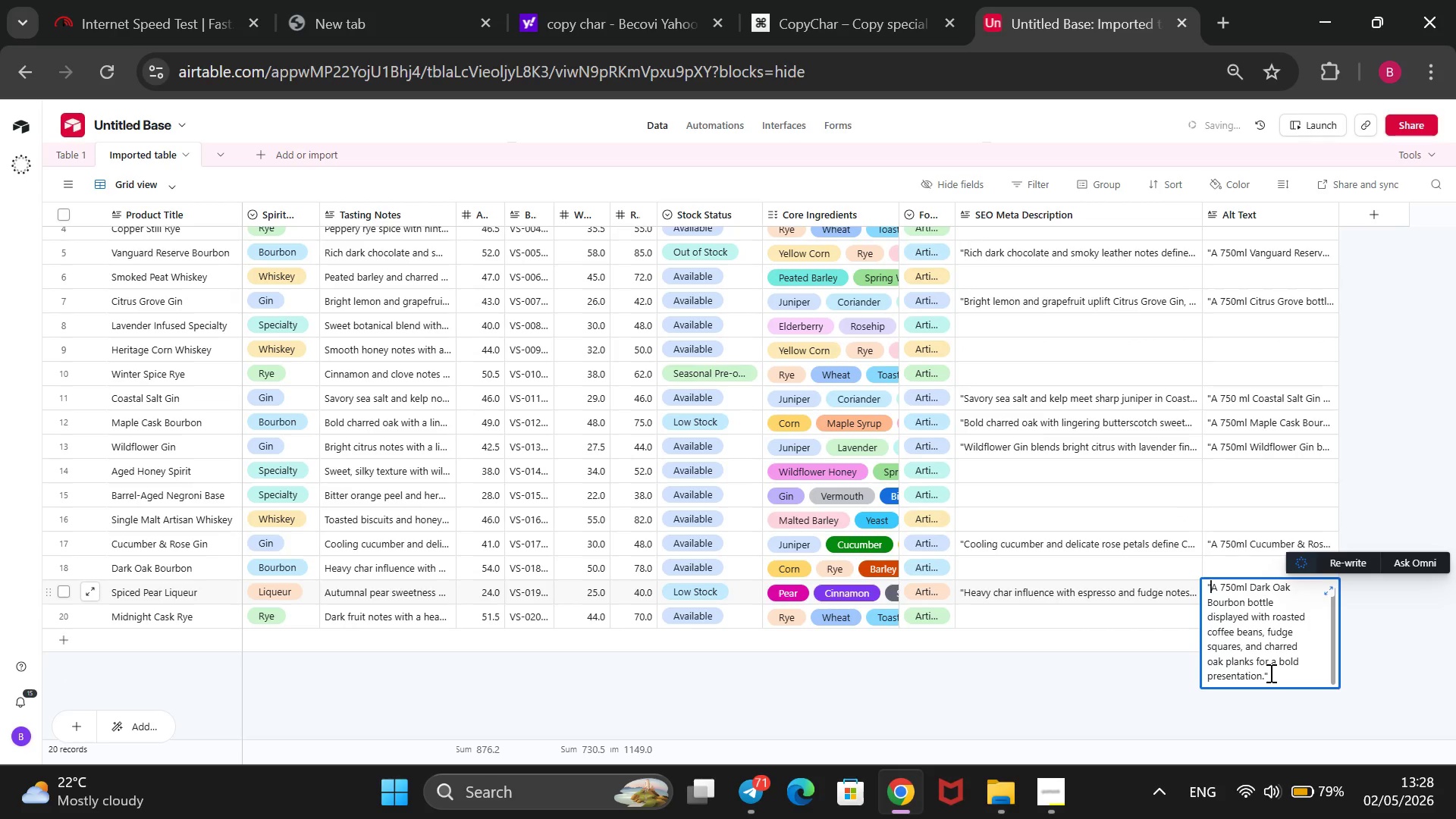 
 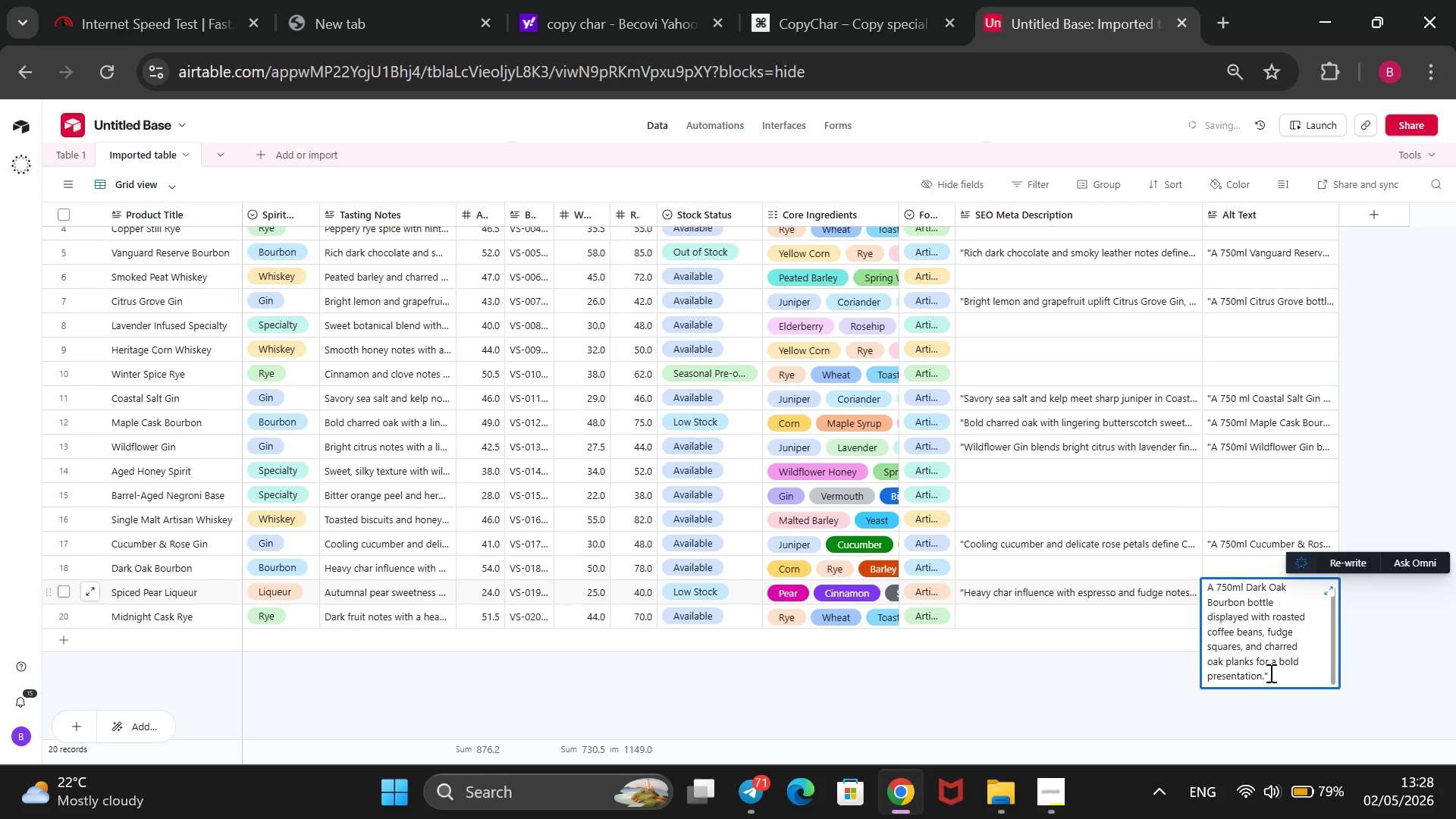 
hold_key(key=ArrowUp, duration=1.0)
 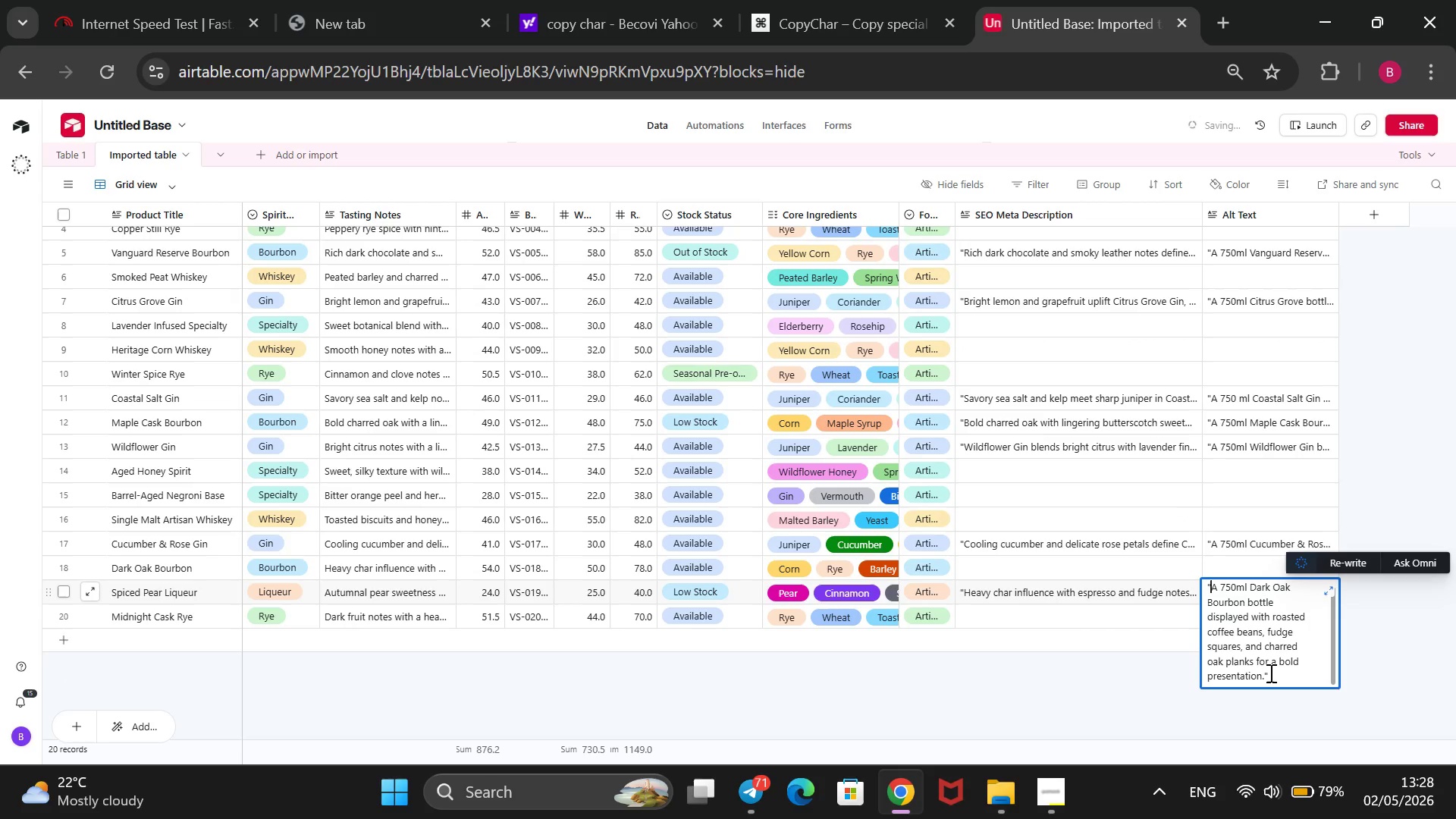 
wait(15.58)
 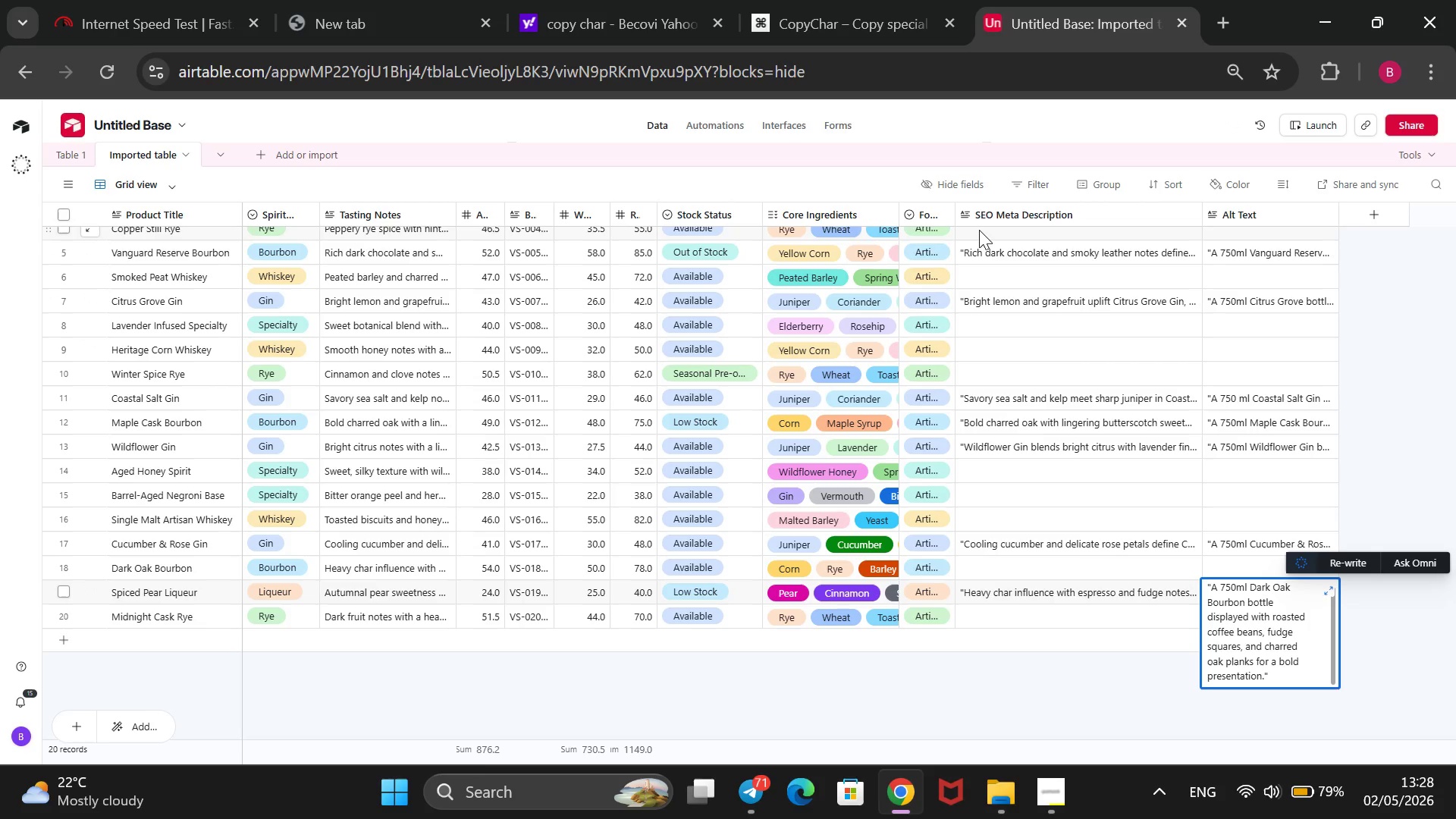 
type(Peppery spice with dried apricot hints, Copper Still Rye embodies artisan )
 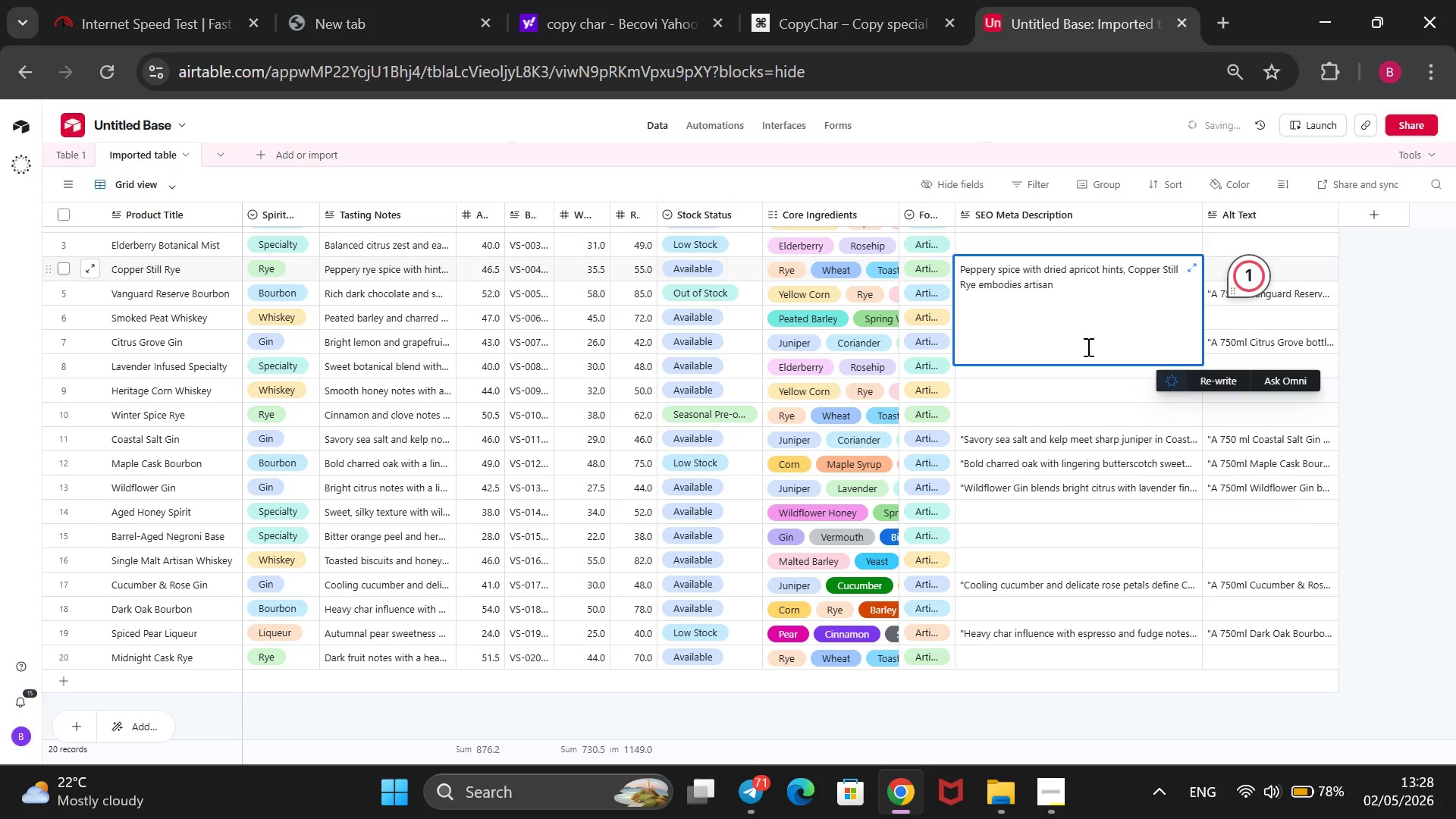 
type(craaftsmanship and bold flavor from V)
 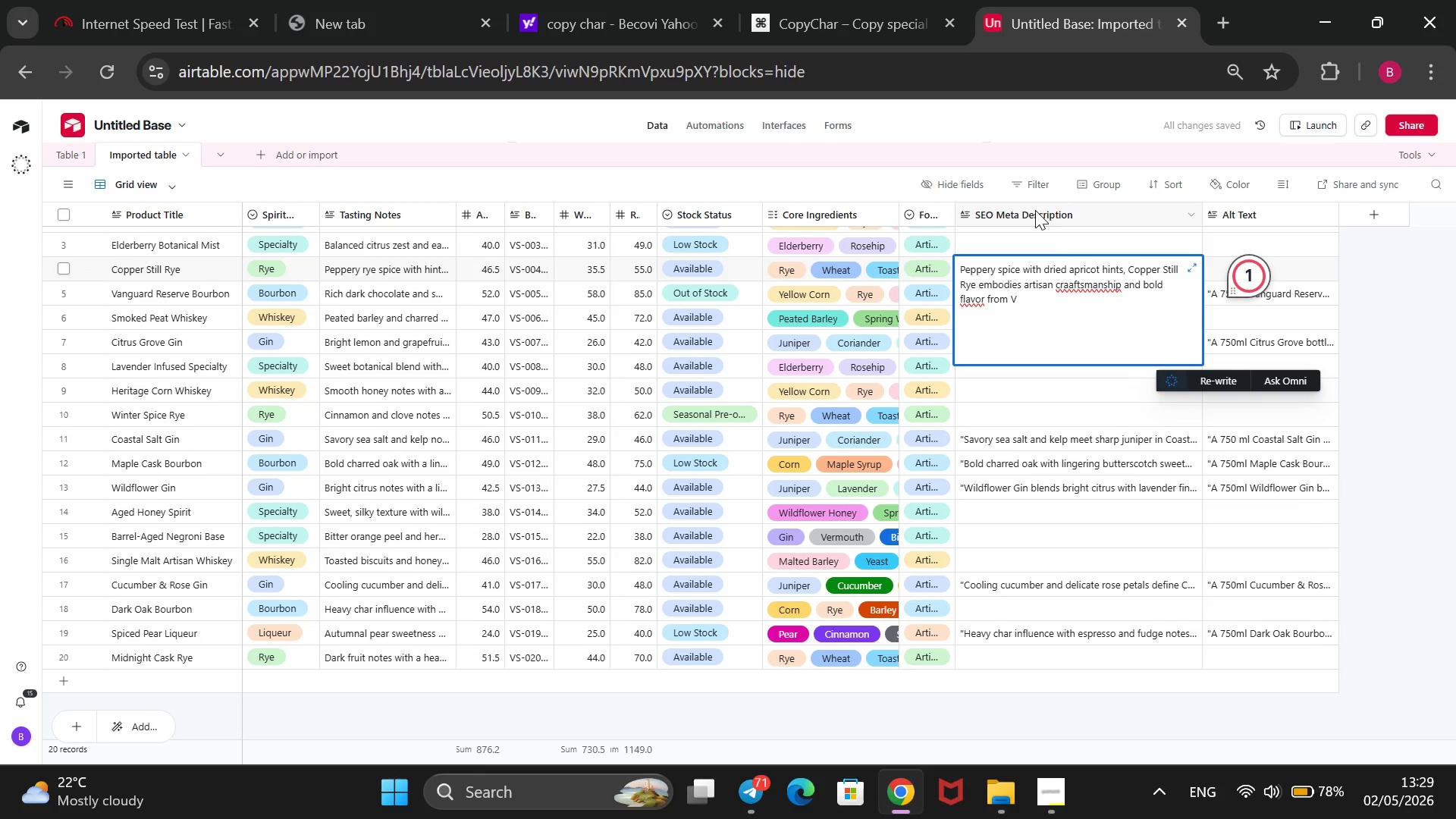 
left_click([1069, 293])
 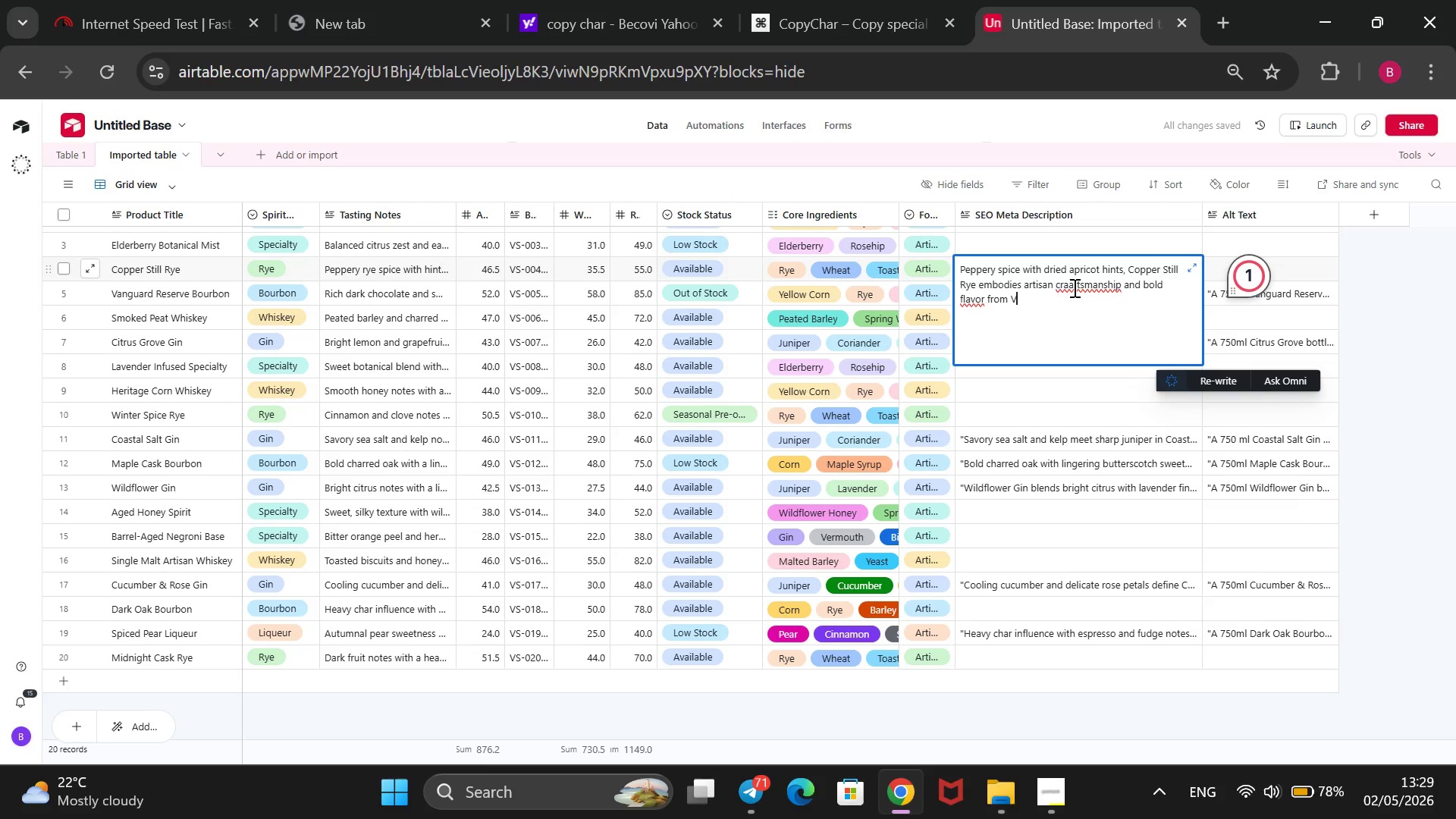 
left_click([1073, 287])
 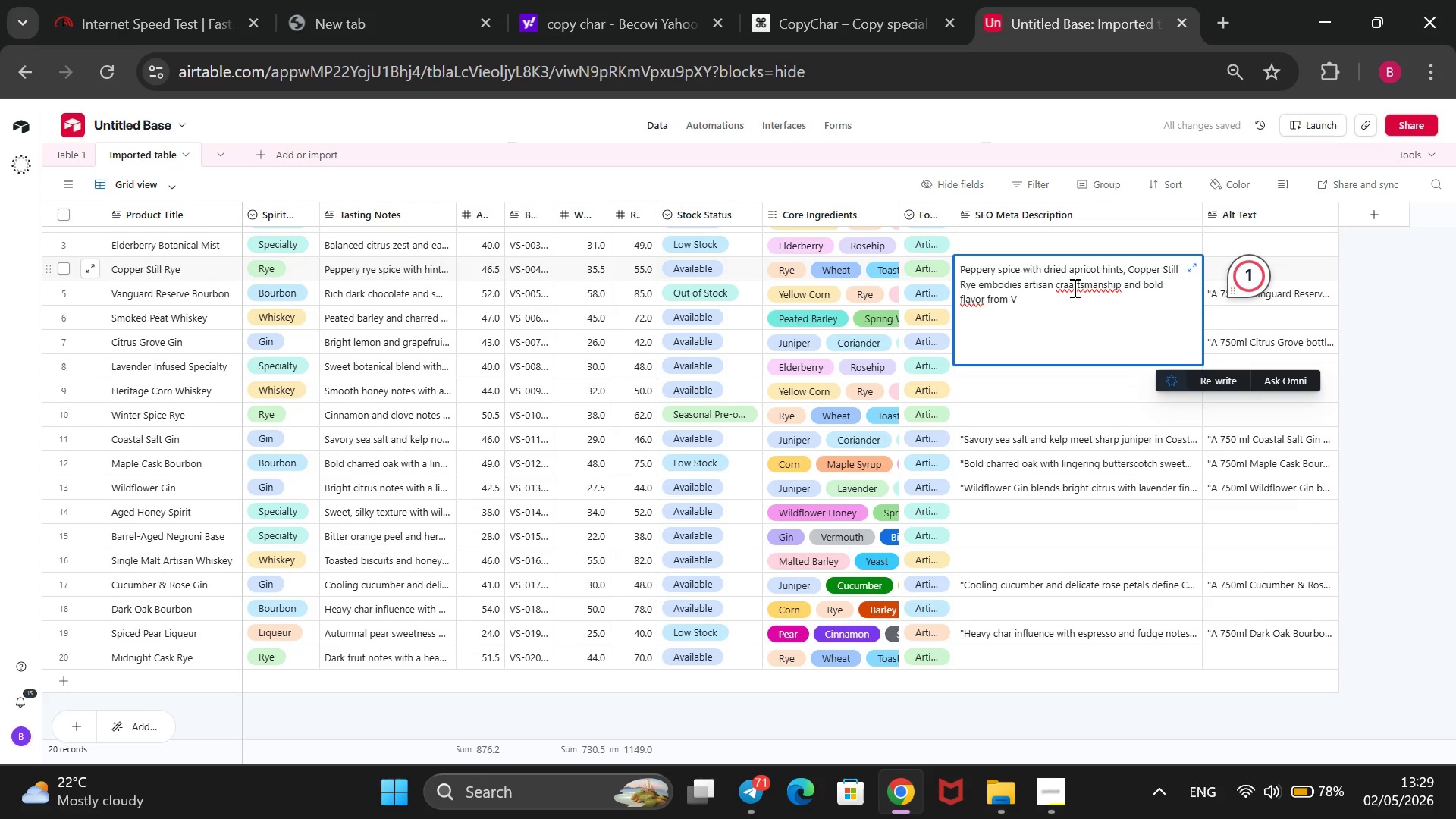 
key(Backspace)
 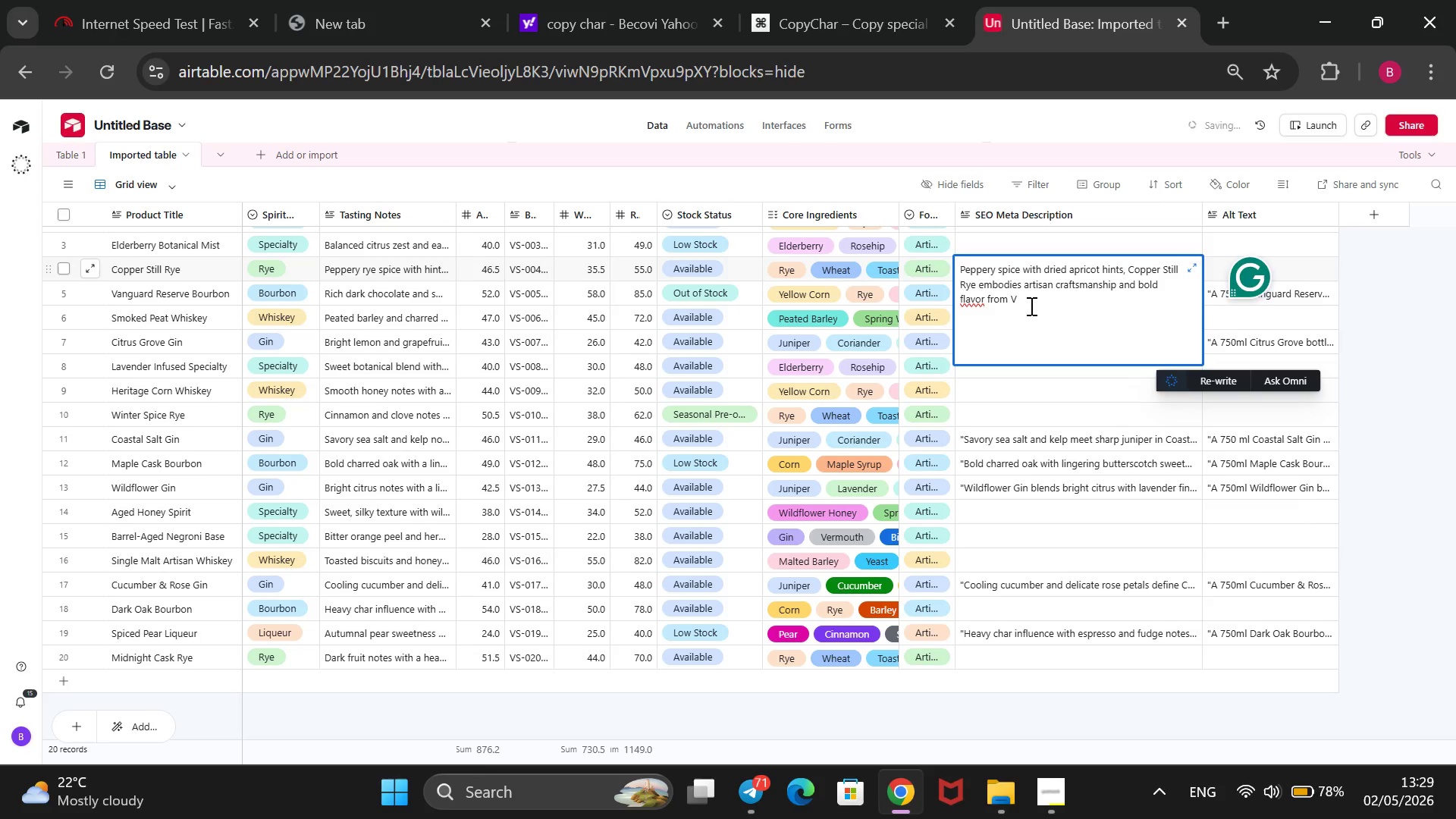 
left_click([1030, 306])
 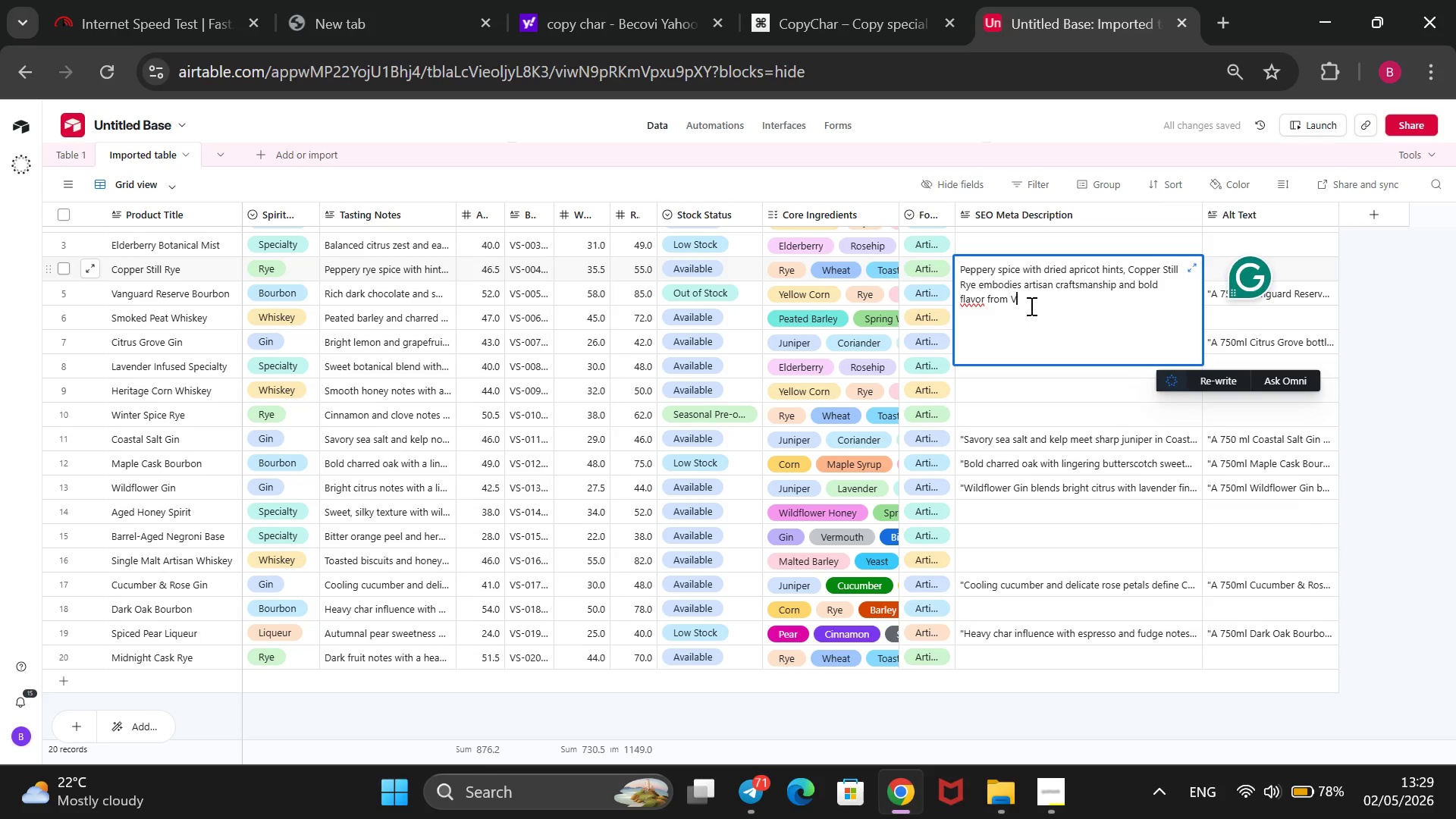 
type(anguard Spi)
 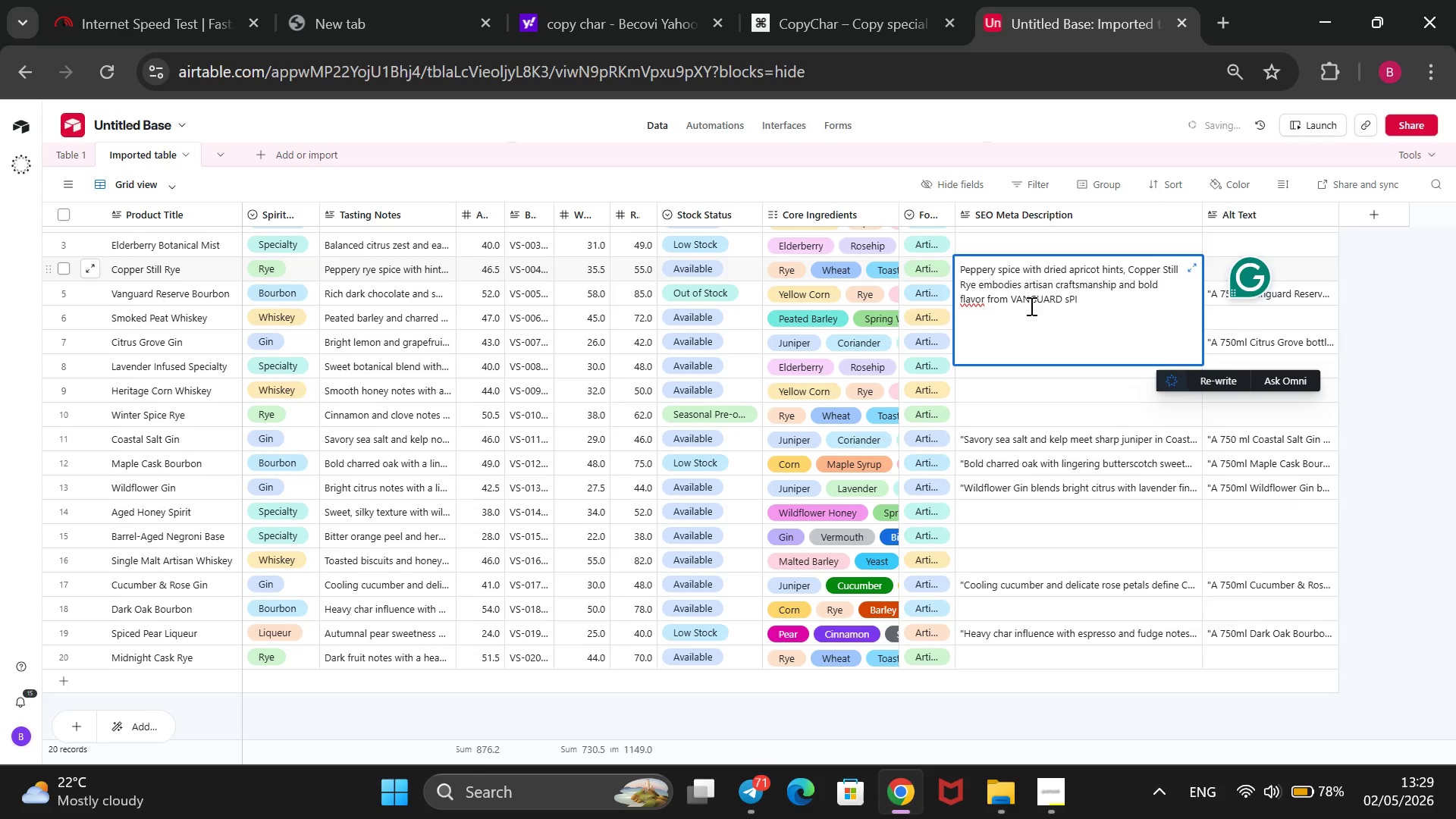 
hold_key(key=Backspace, duration=0.94)
 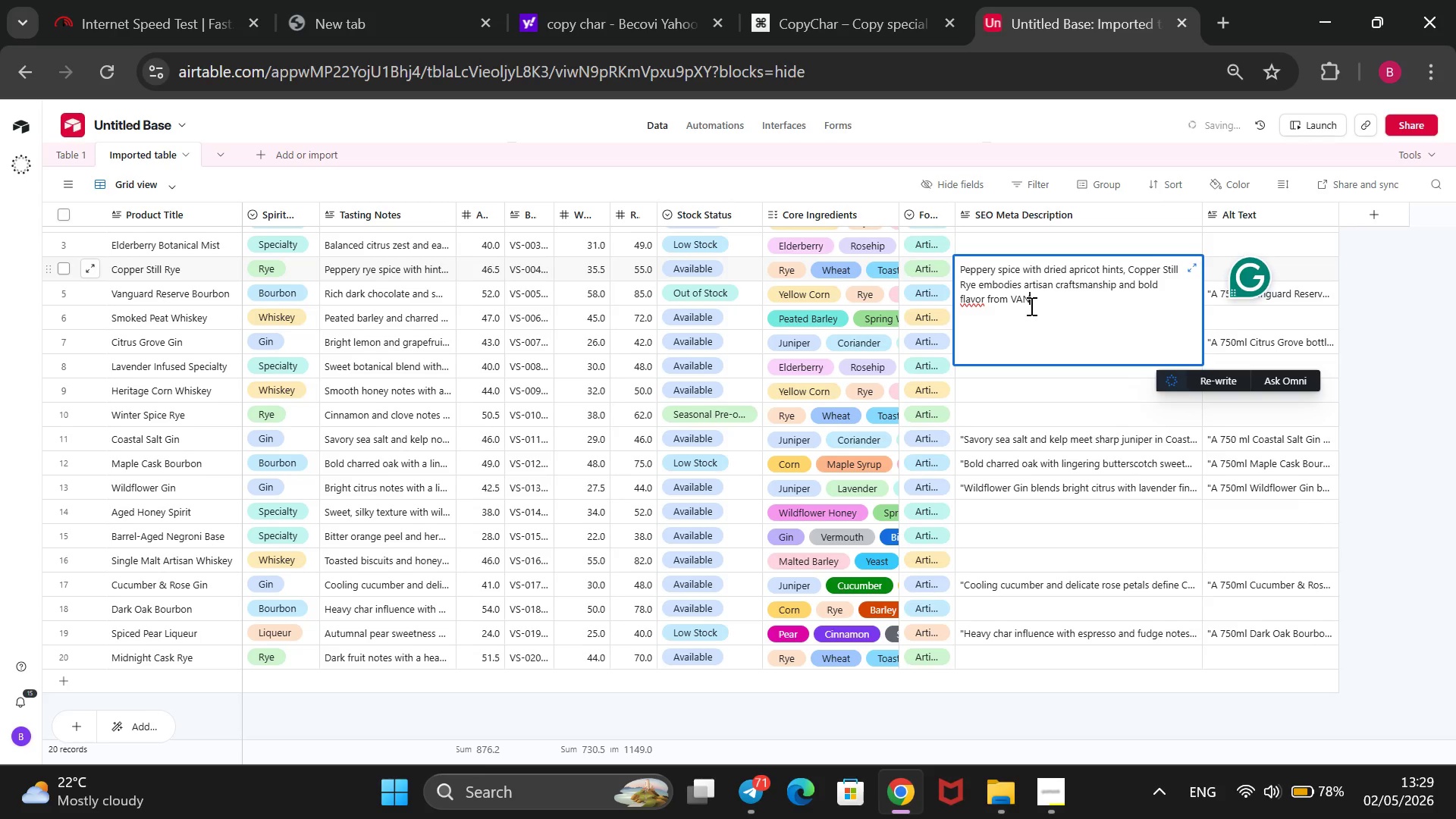 
key(Backspace)
key(Backspace)
type(anguard Spirit)
key(Backspace)
key(Backspace)
type(i)
 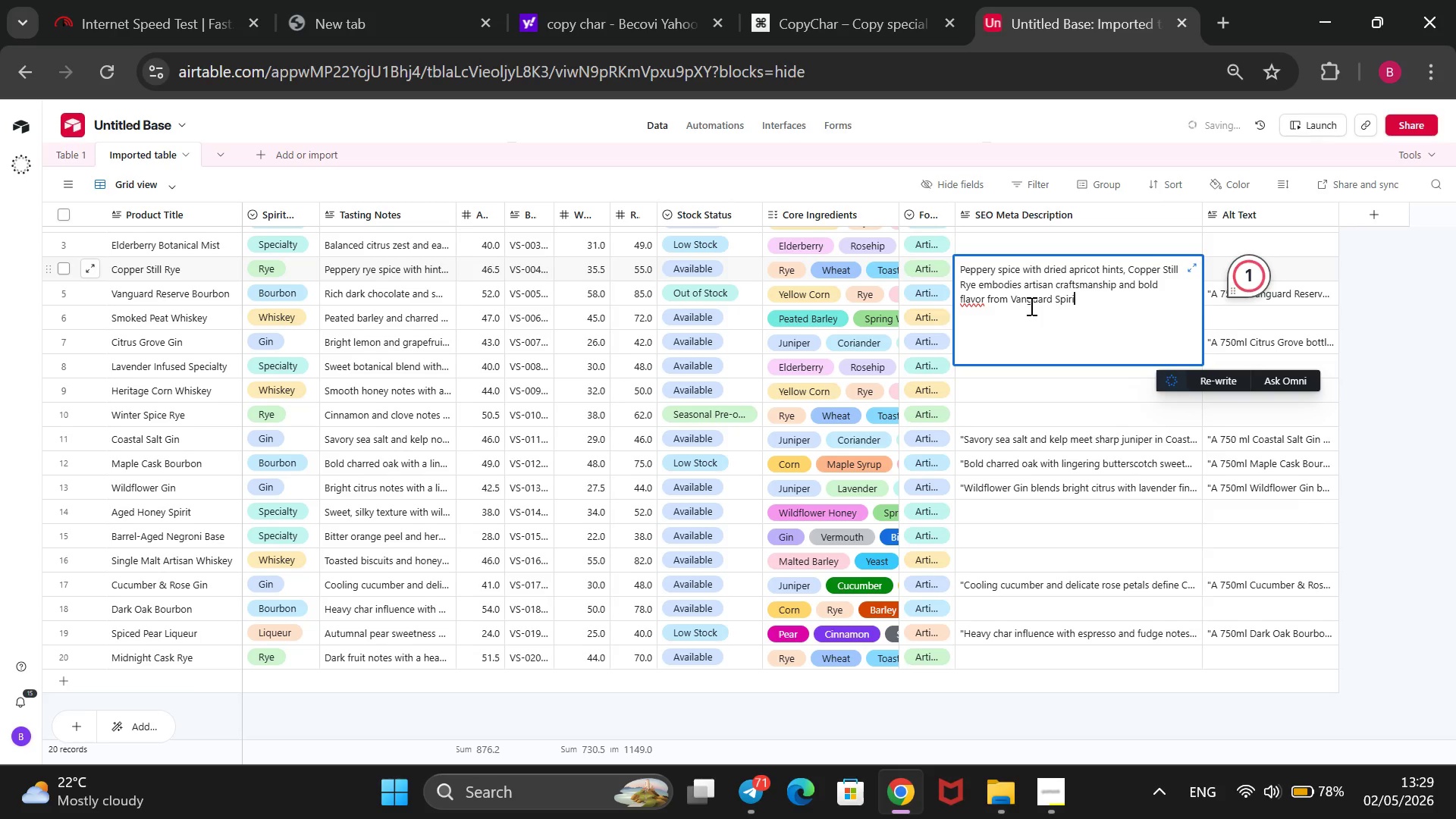 
type(ts.@@)
 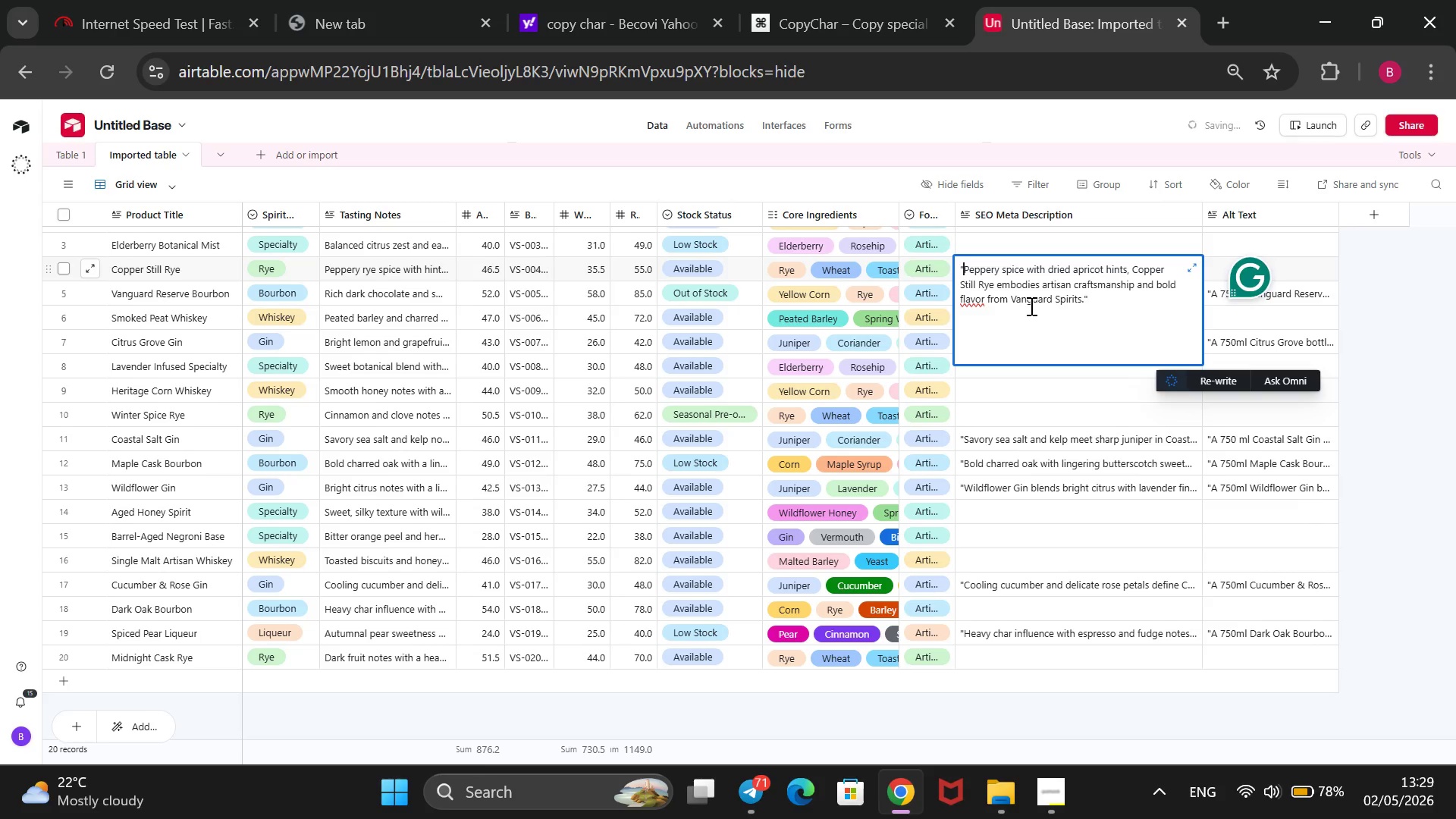 
 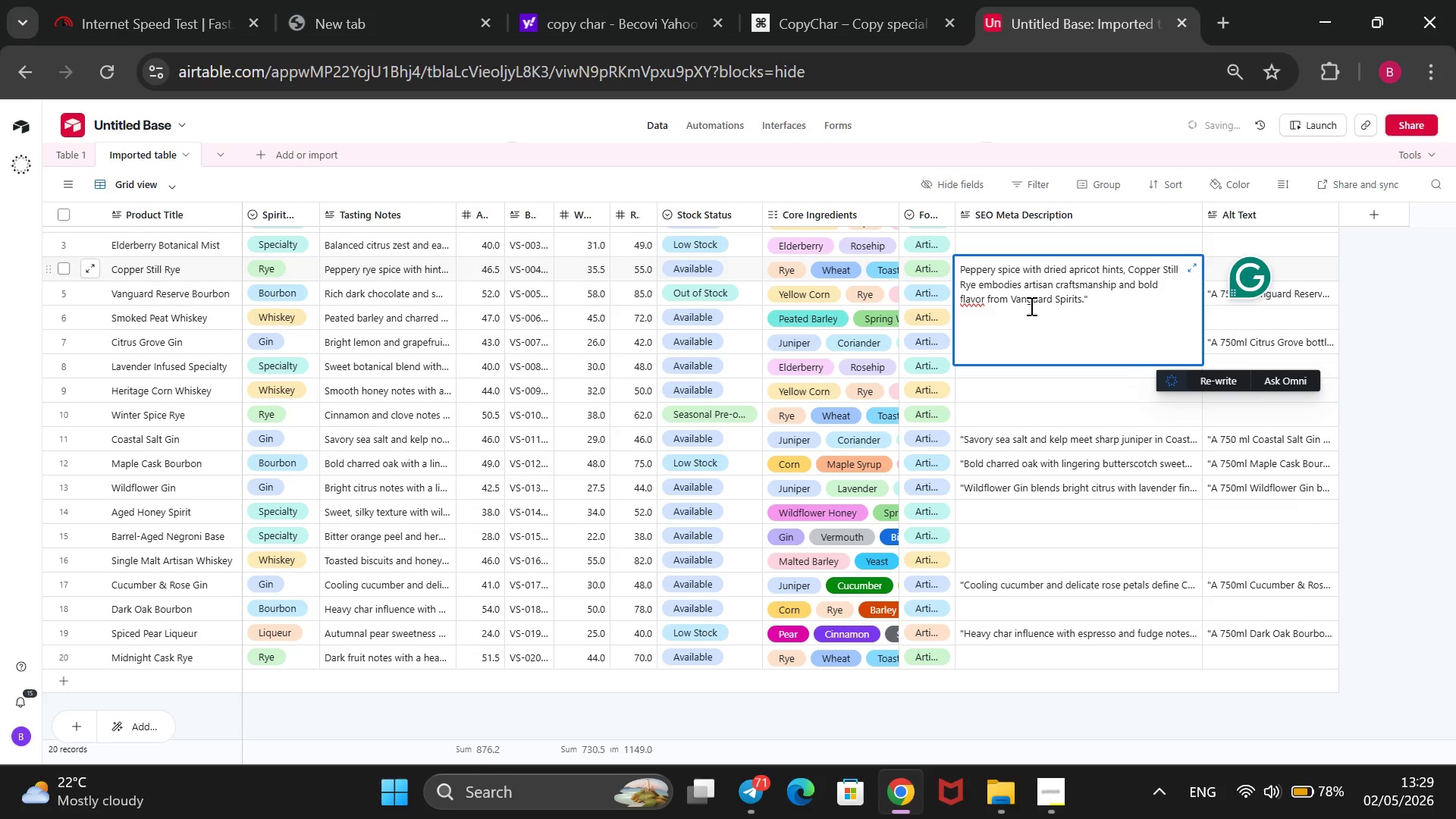 
hold_key(key=ArrowUp, duration=1.2)
 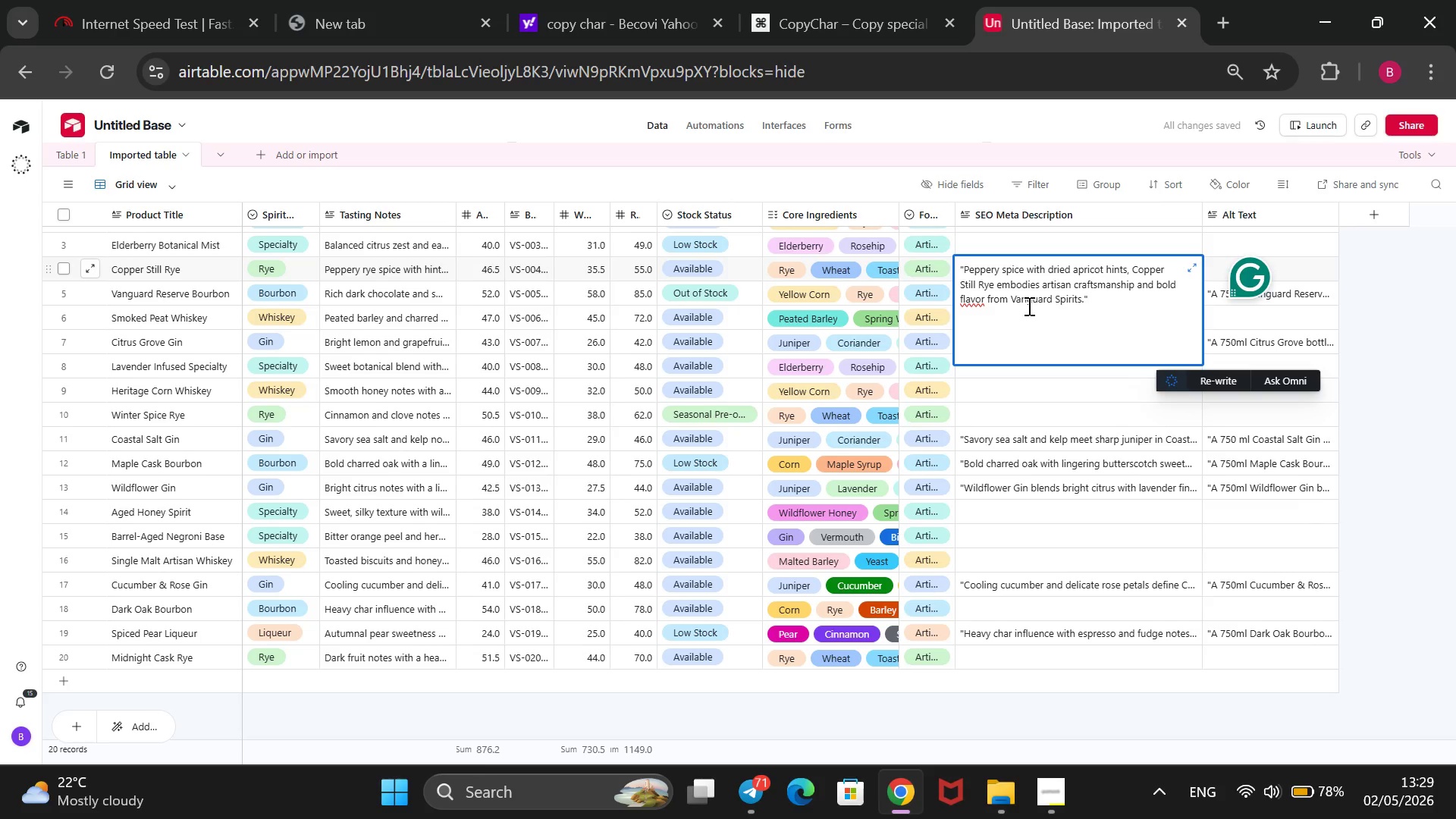 
wait(7.89)
 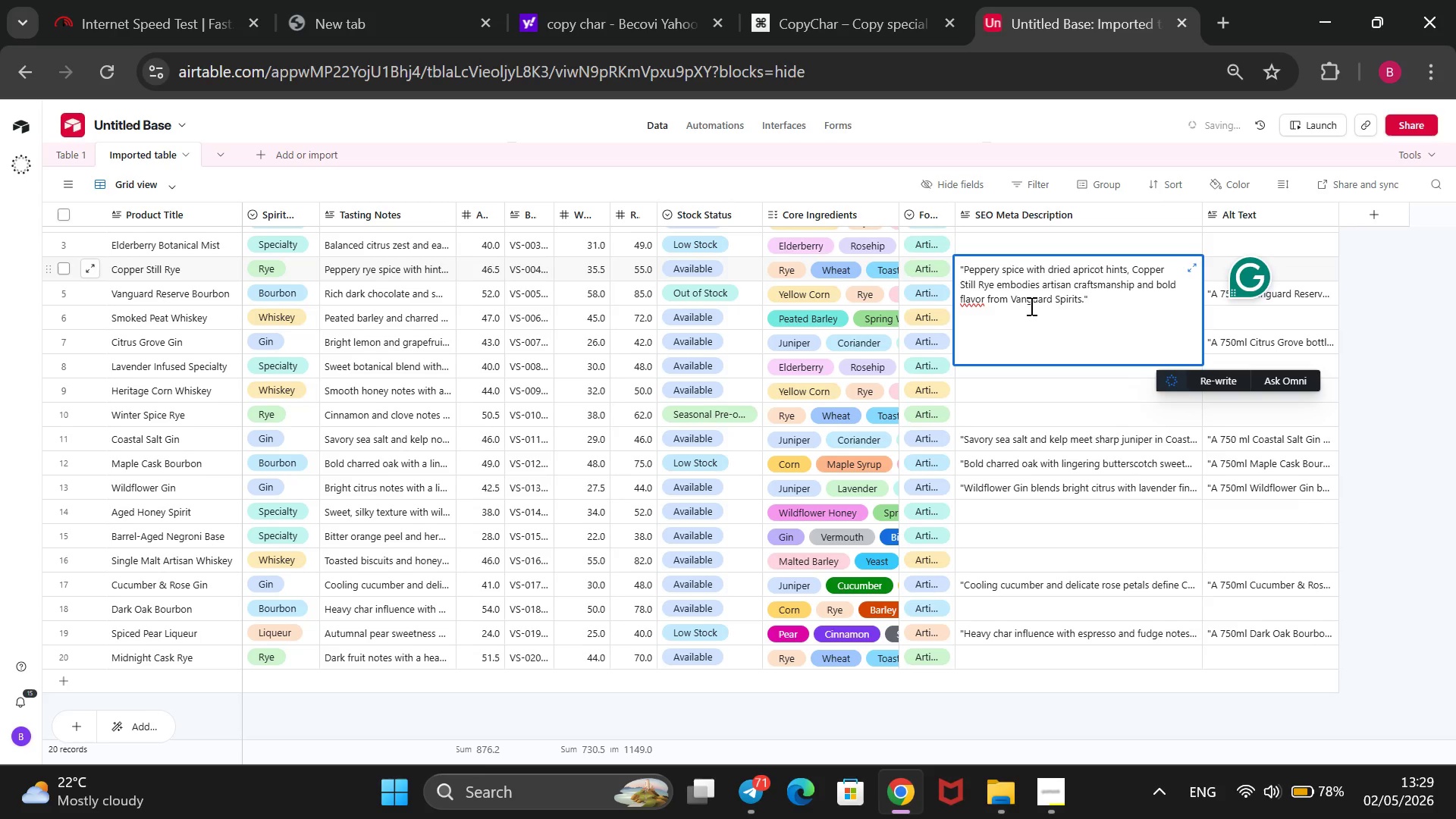 
left_click([1062, 783])